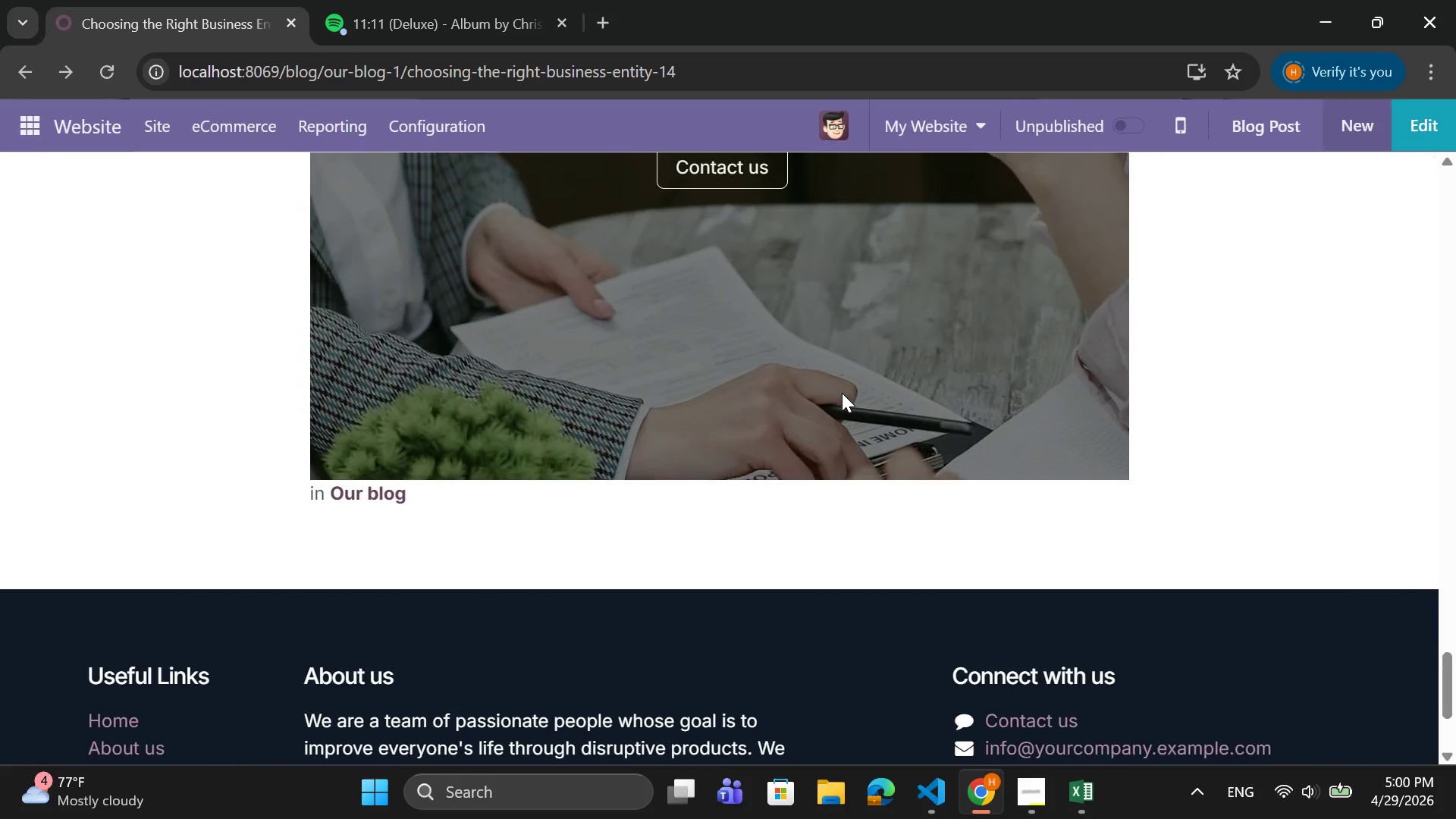 
scroll: coordinate [830, 442], scroll_direction: up, amount: 42.0
 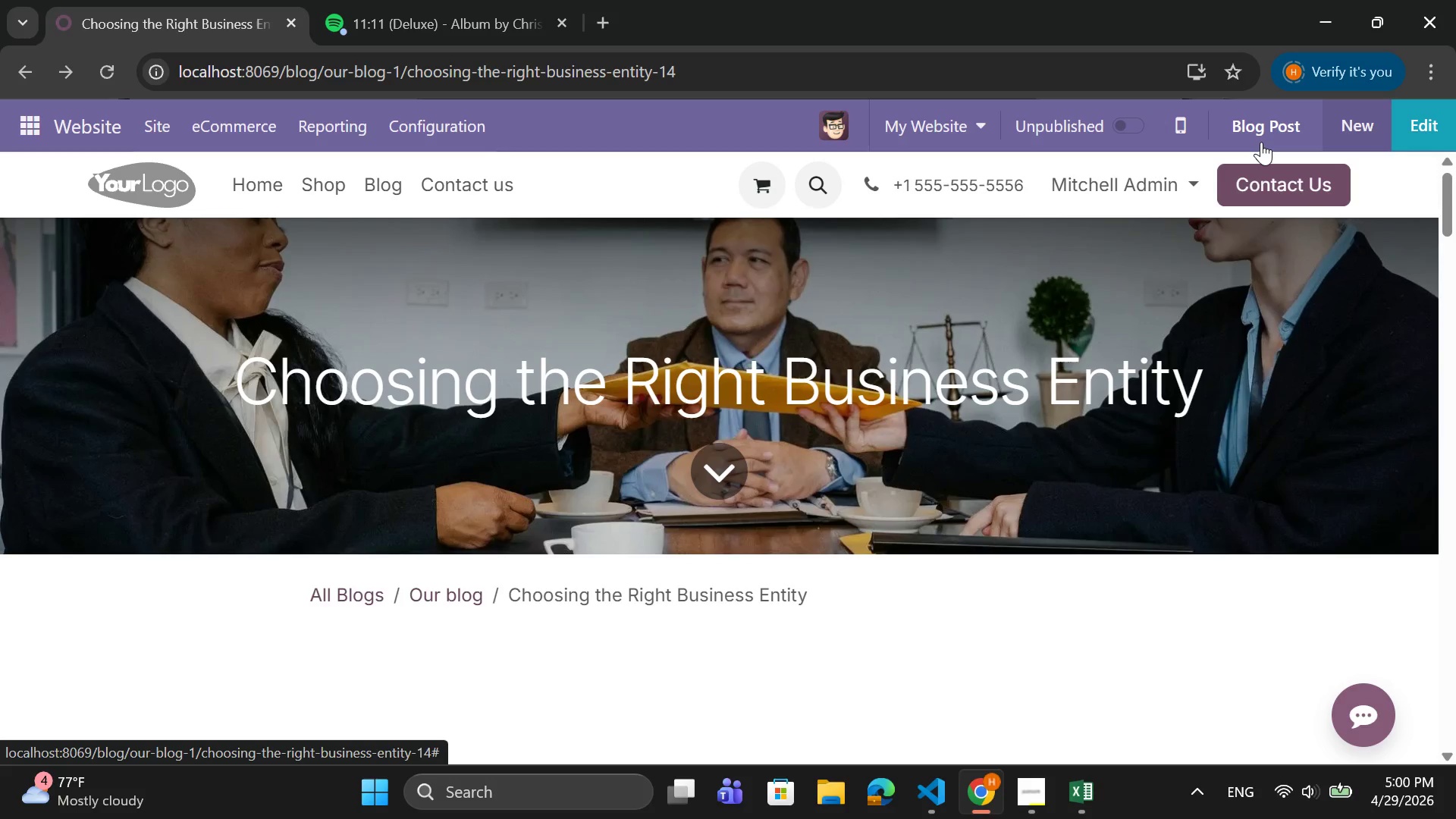 
wait(9.46)
 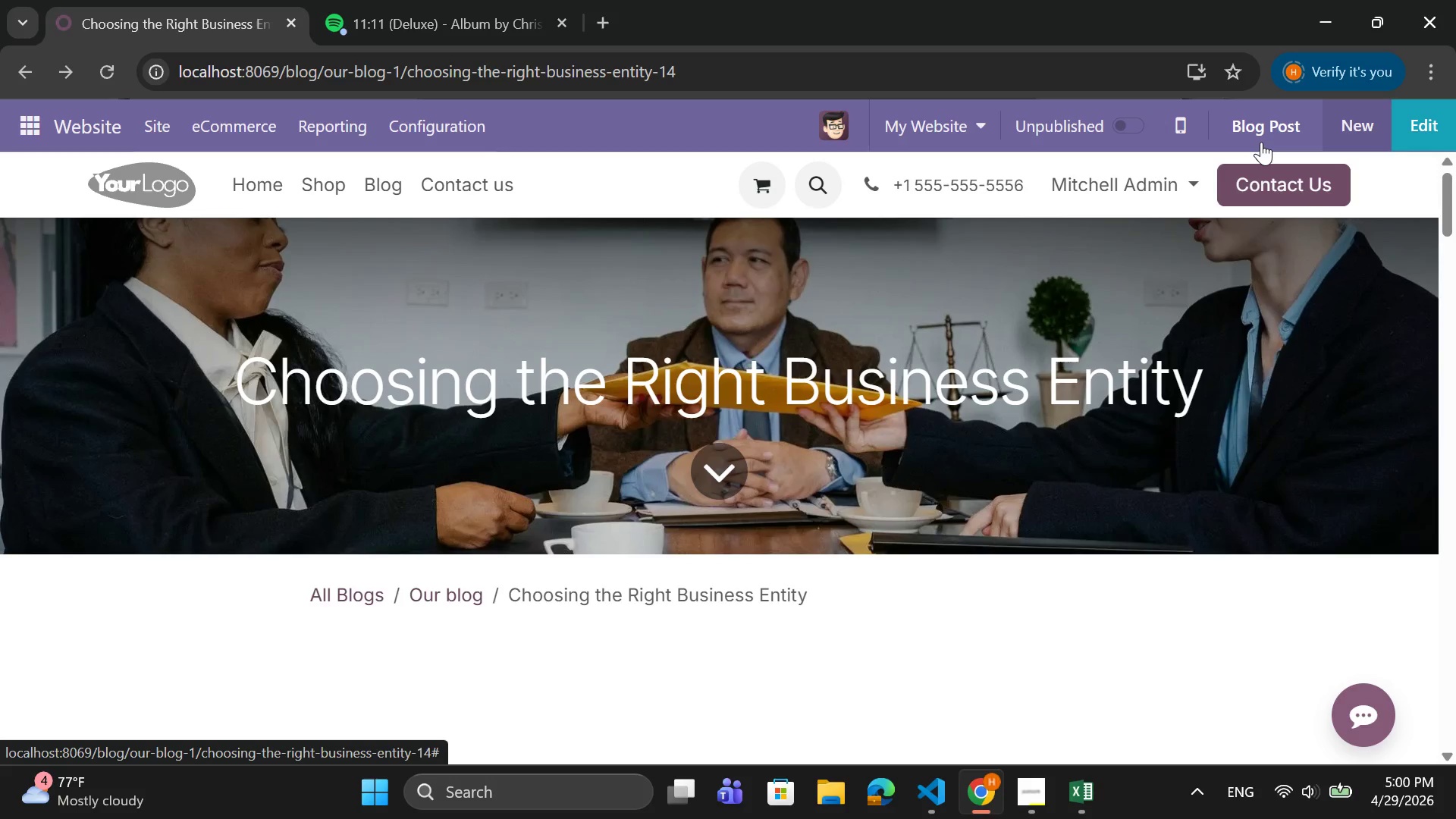 
left_click([168, 121])
 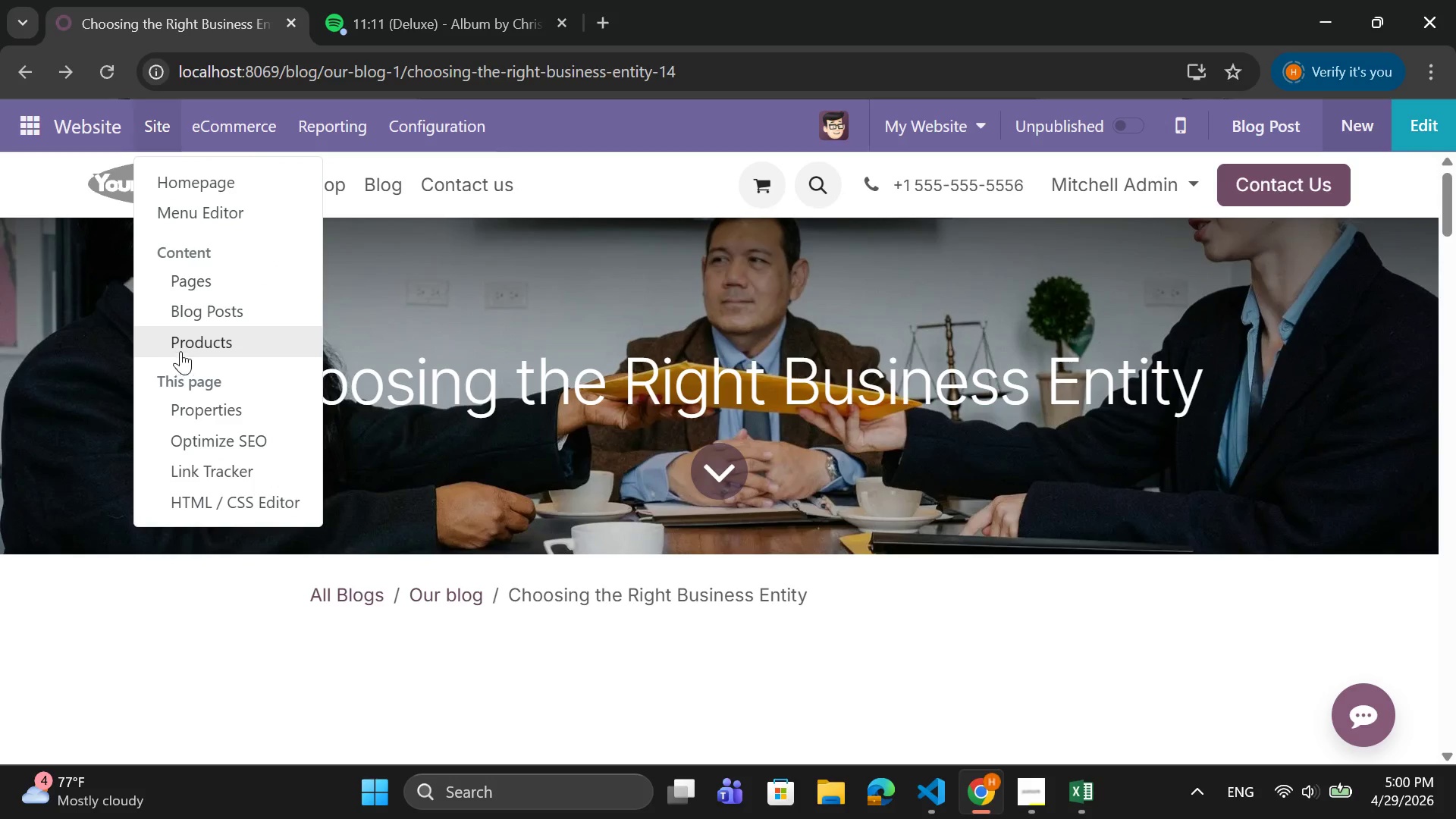 
left_click([227, 312])
 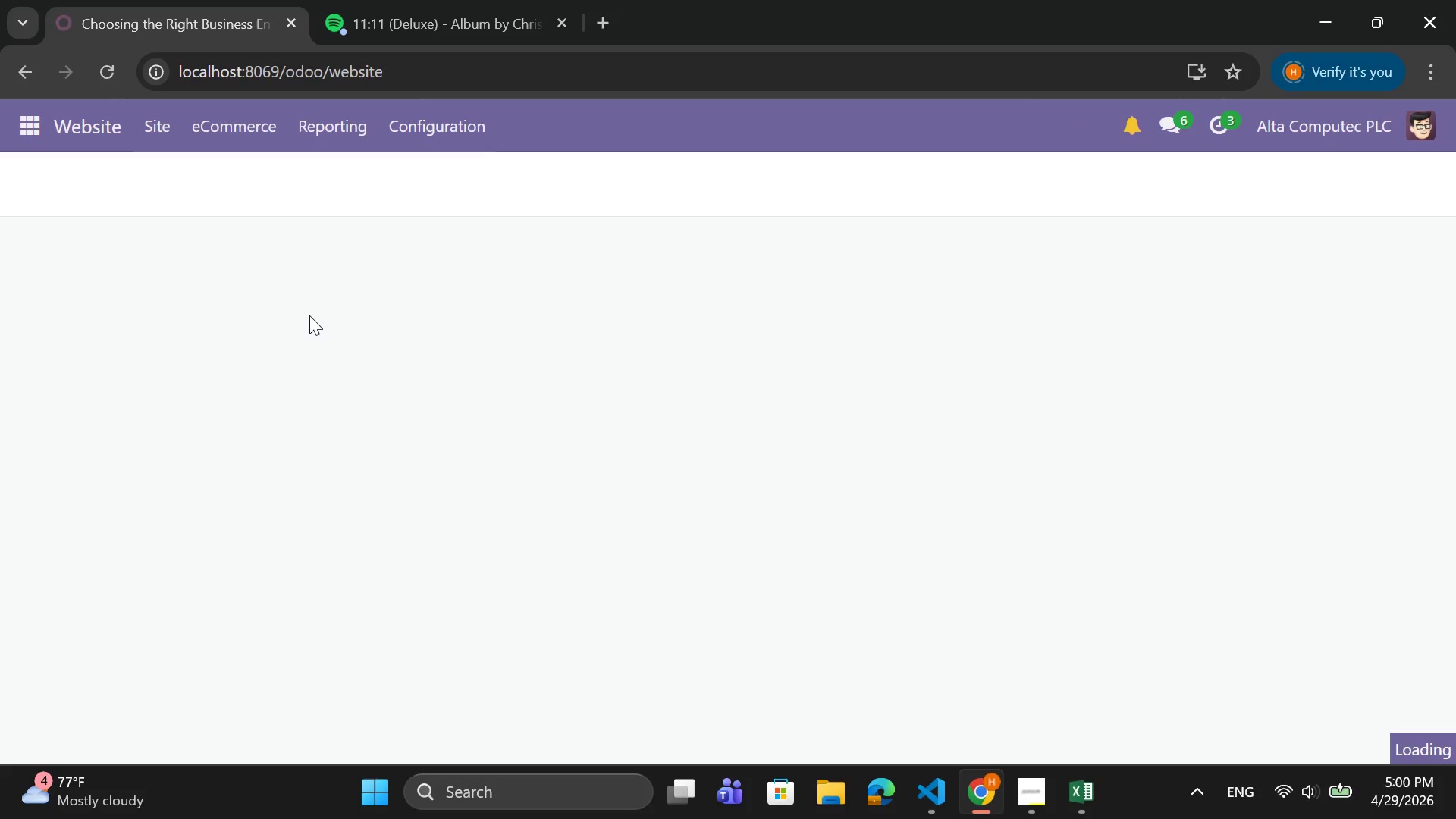 
mouse_move([325, 288])
 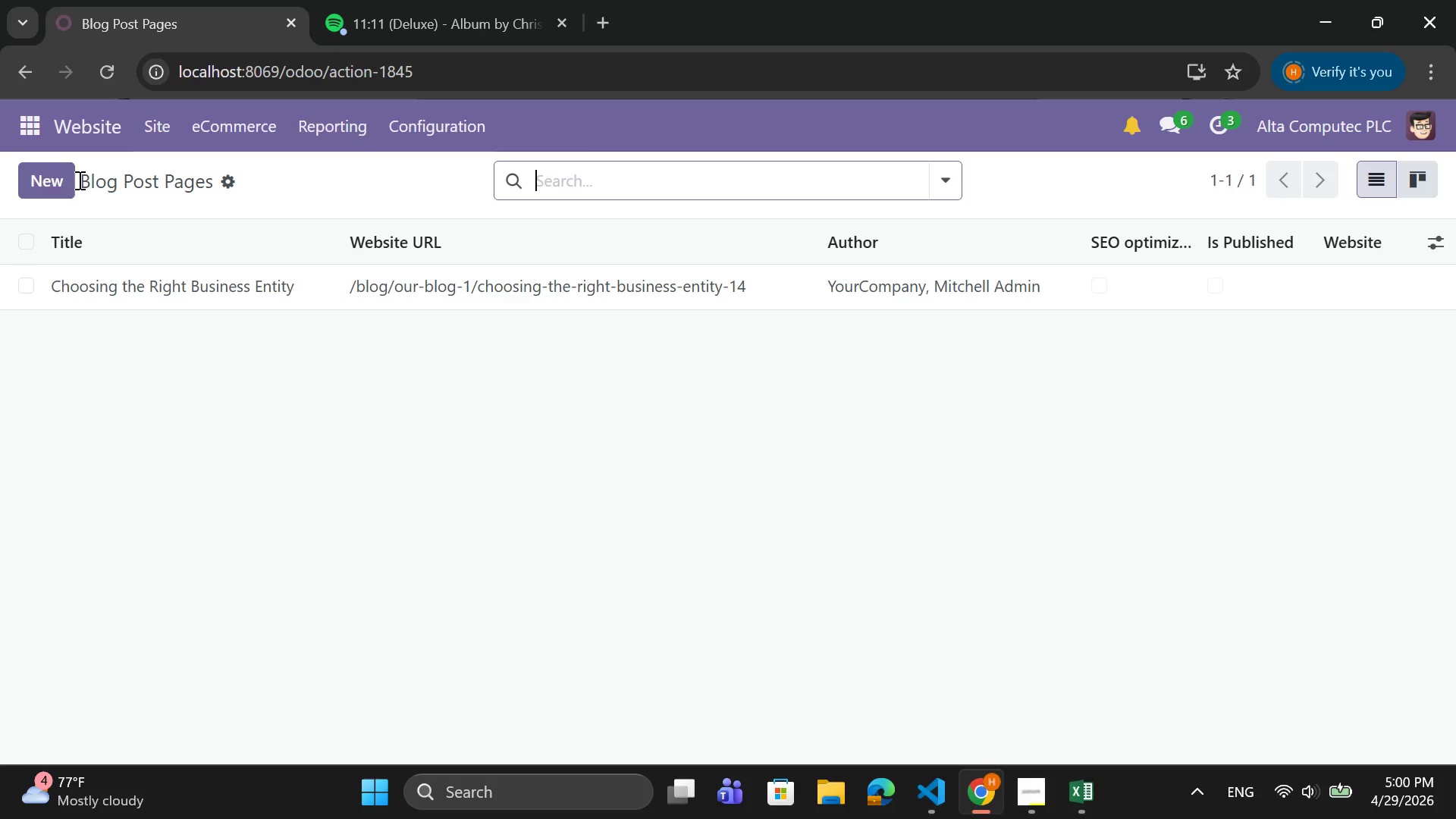 
left_click([58, 179])
 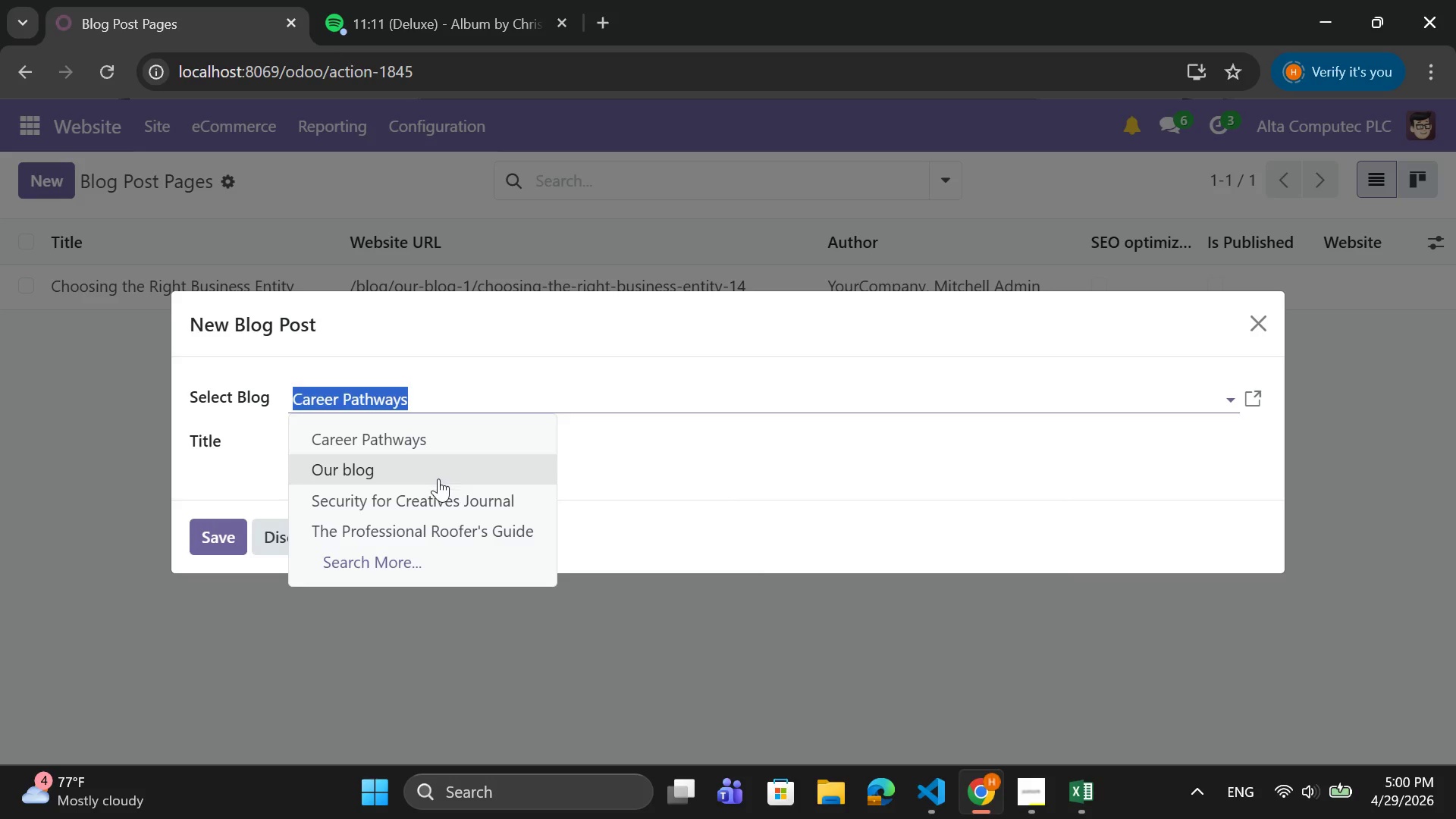 
left_click([402, 443])
 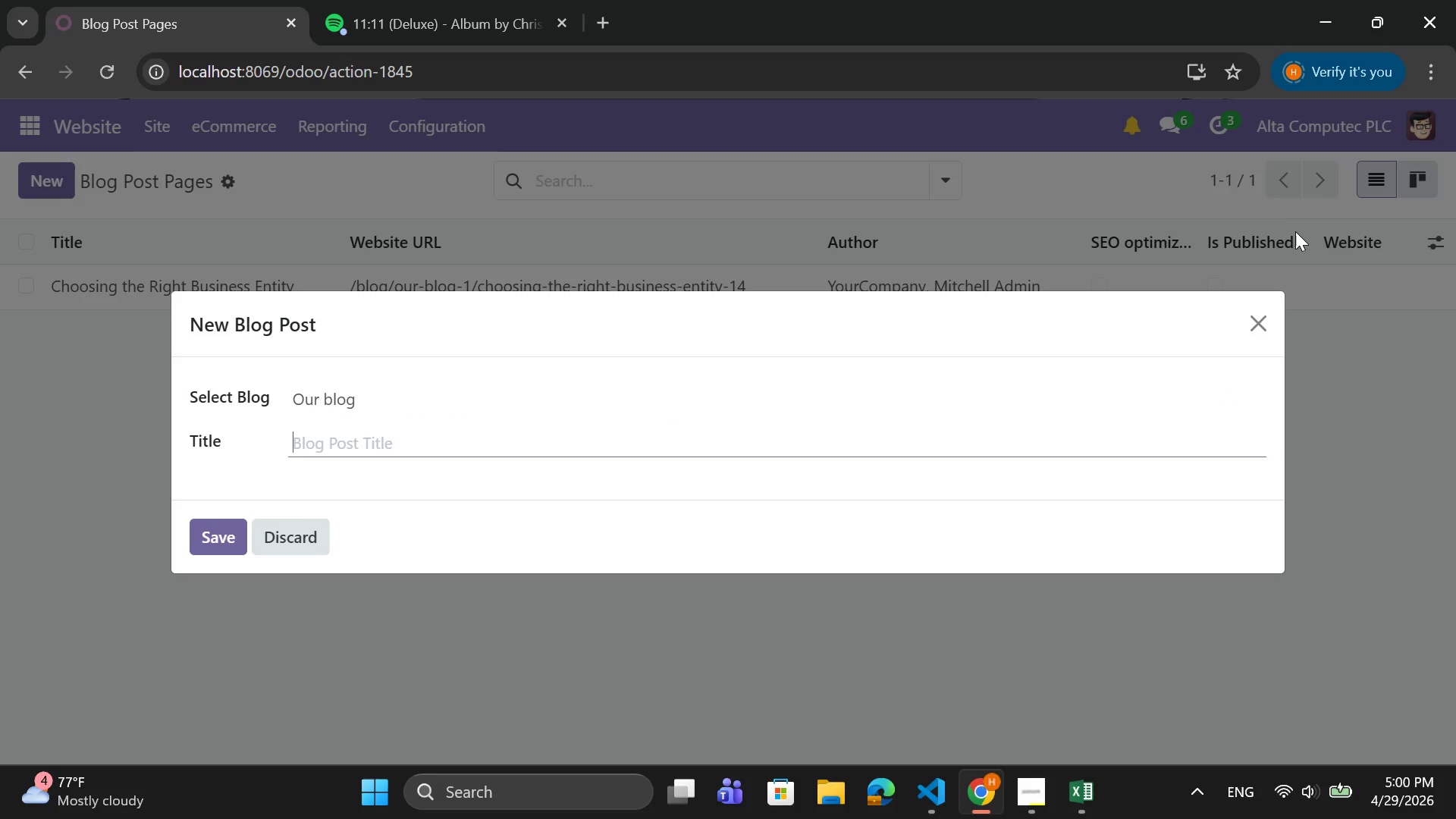 
type(Common C)
 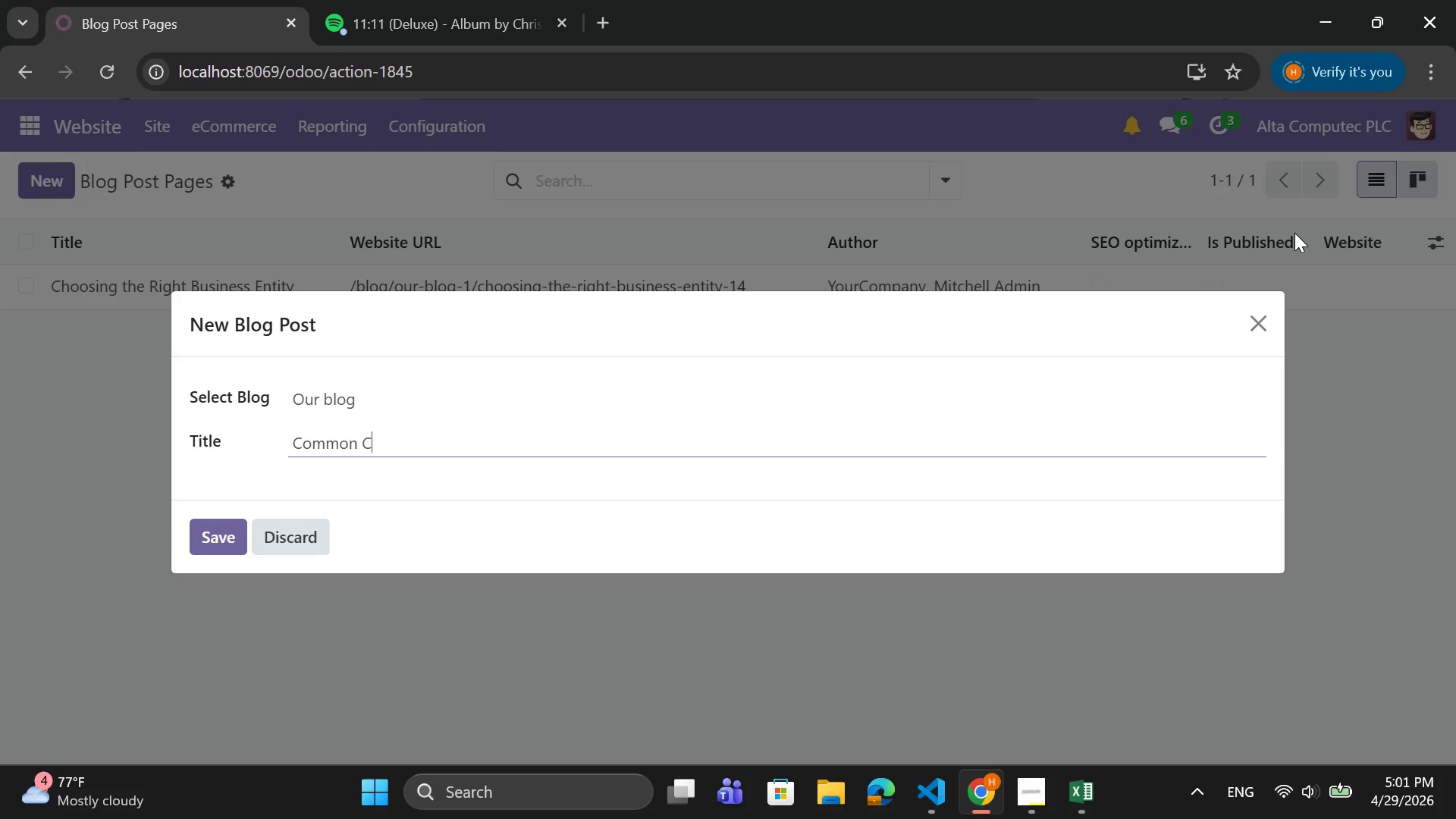 
wait(10.2)
 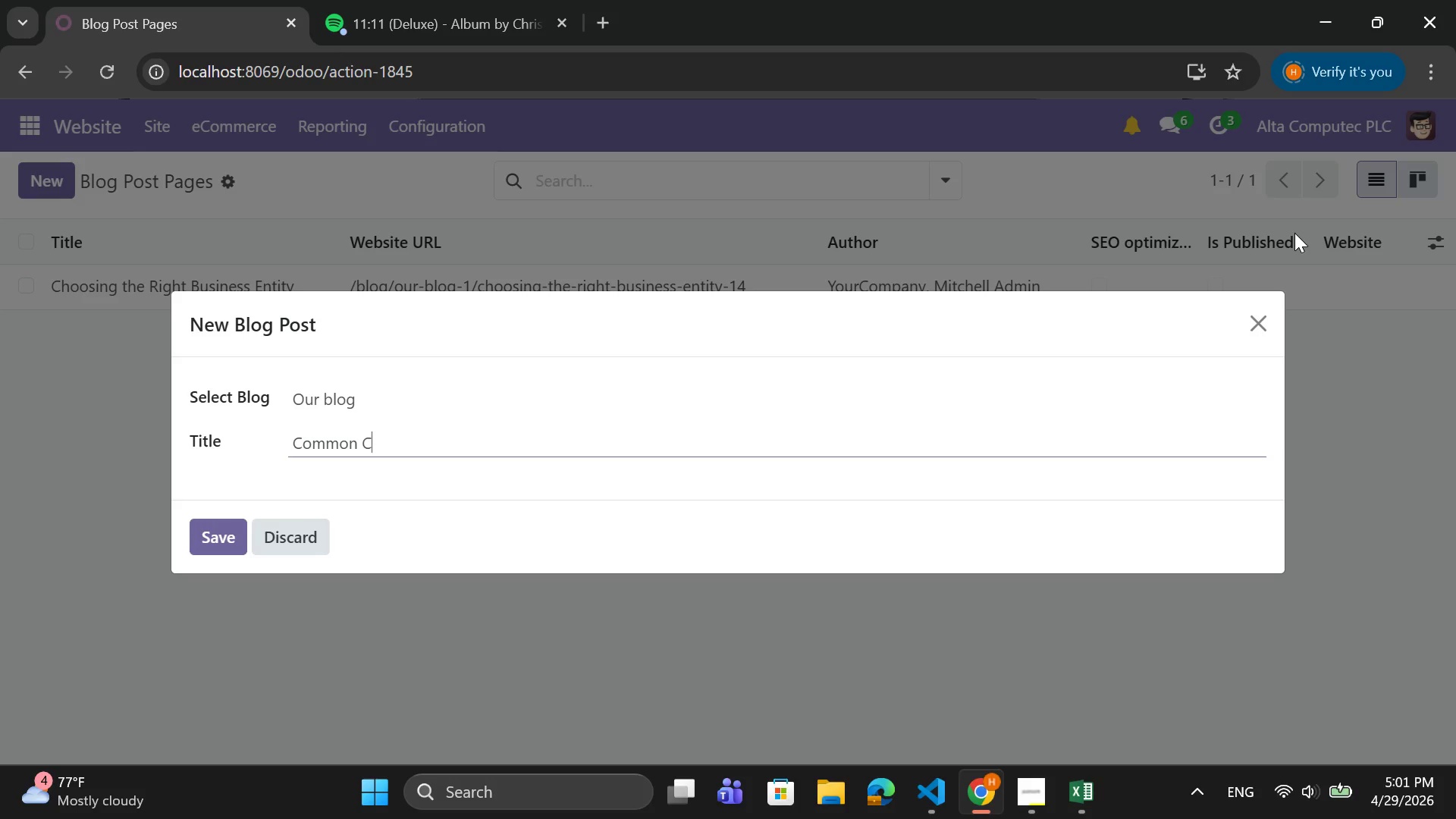 
type(ontract Pitfs)
key(Backspace)
type(alls)
 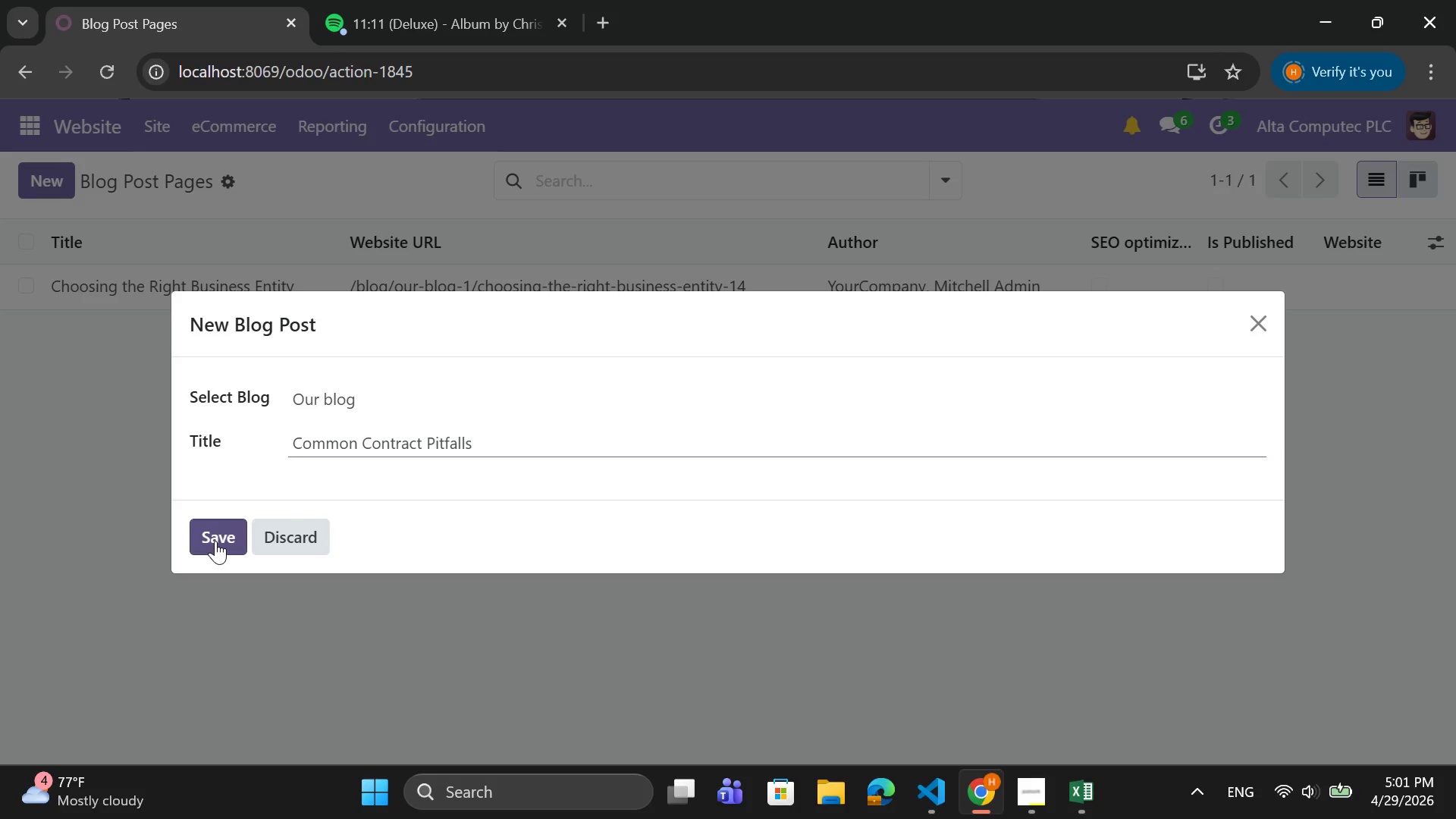 
left_click([215, 541])
 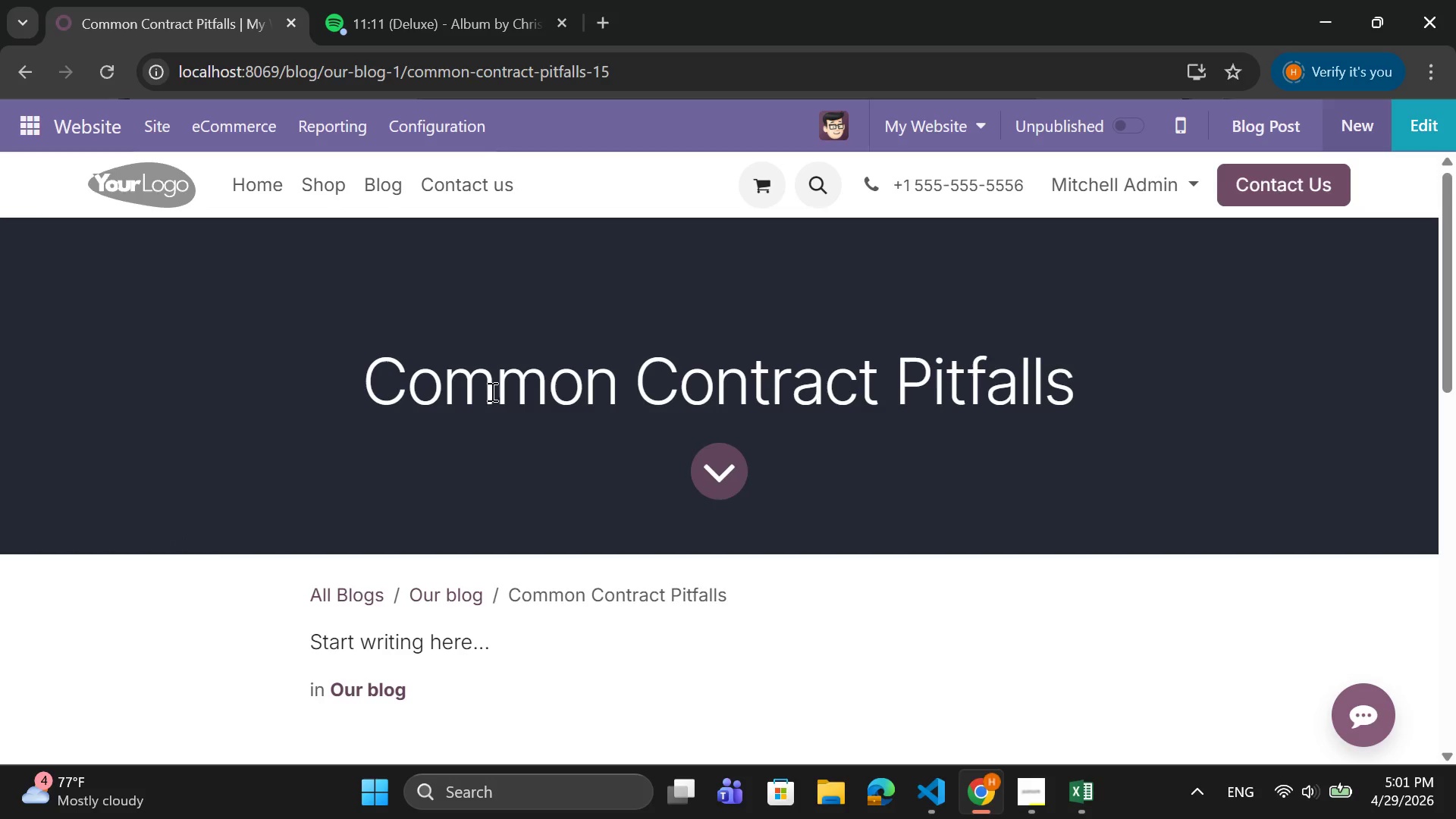 
wait(5.44)
 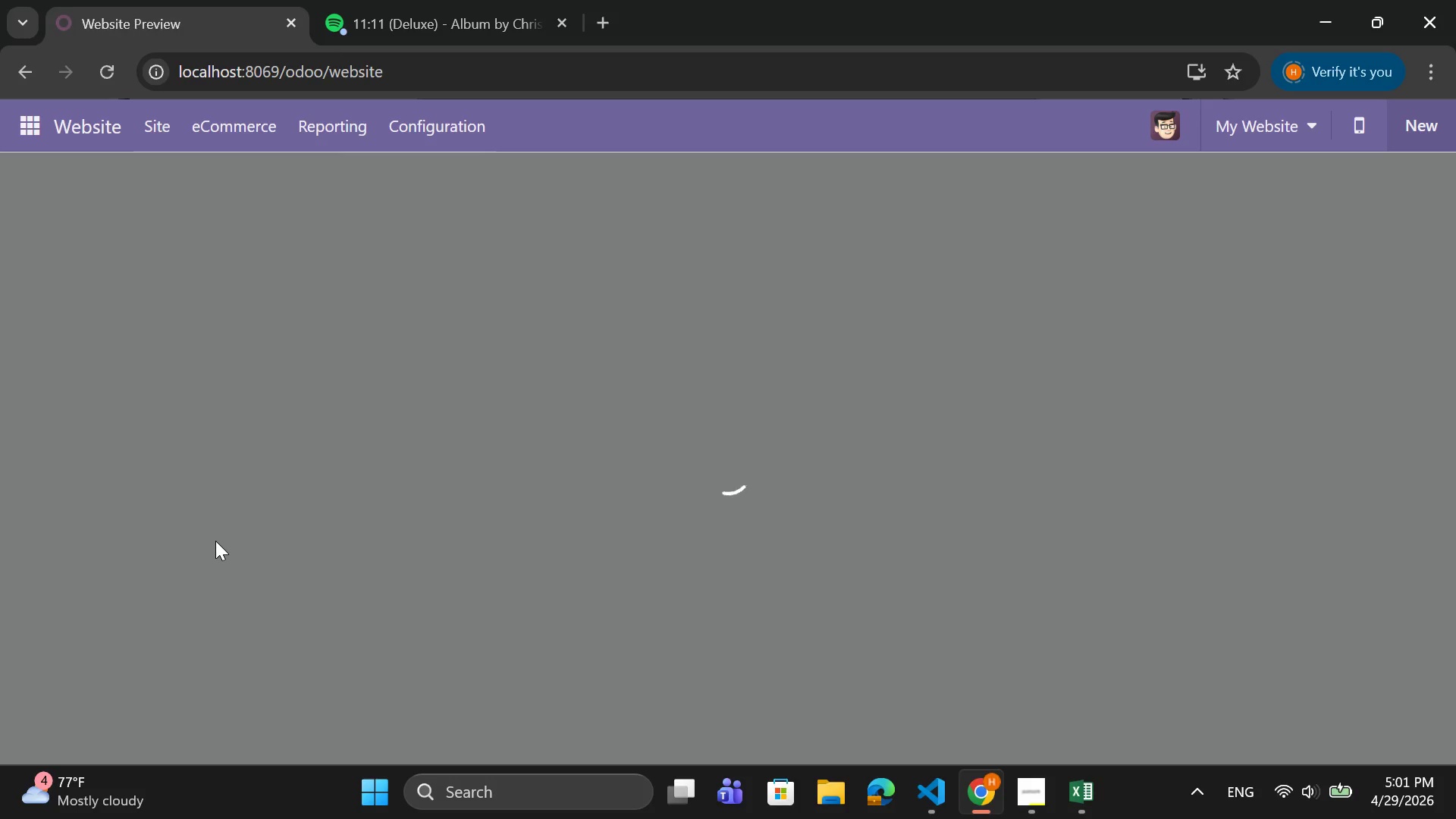 
left_click([1414, 116])
 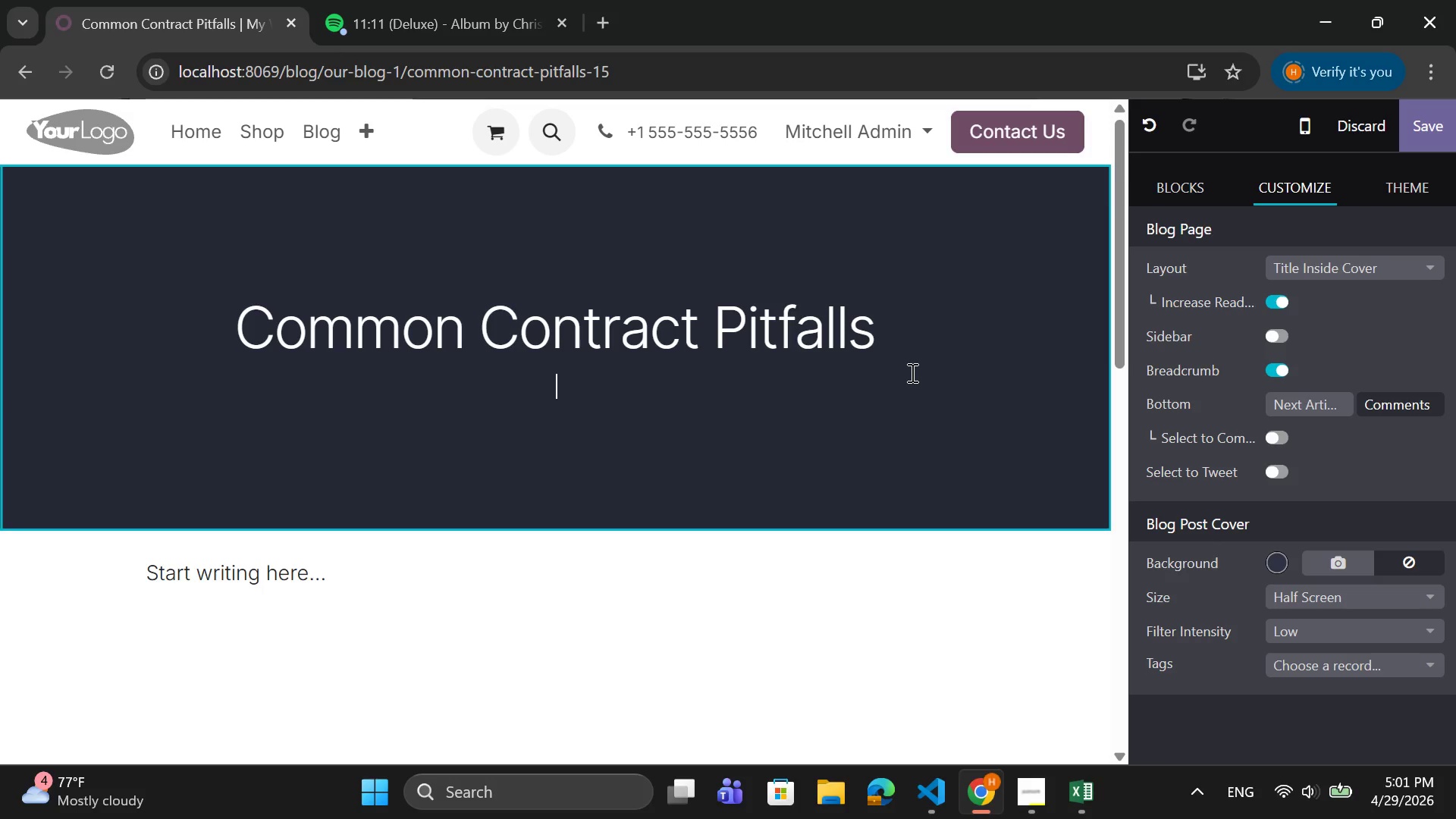 
wait(32.7)
 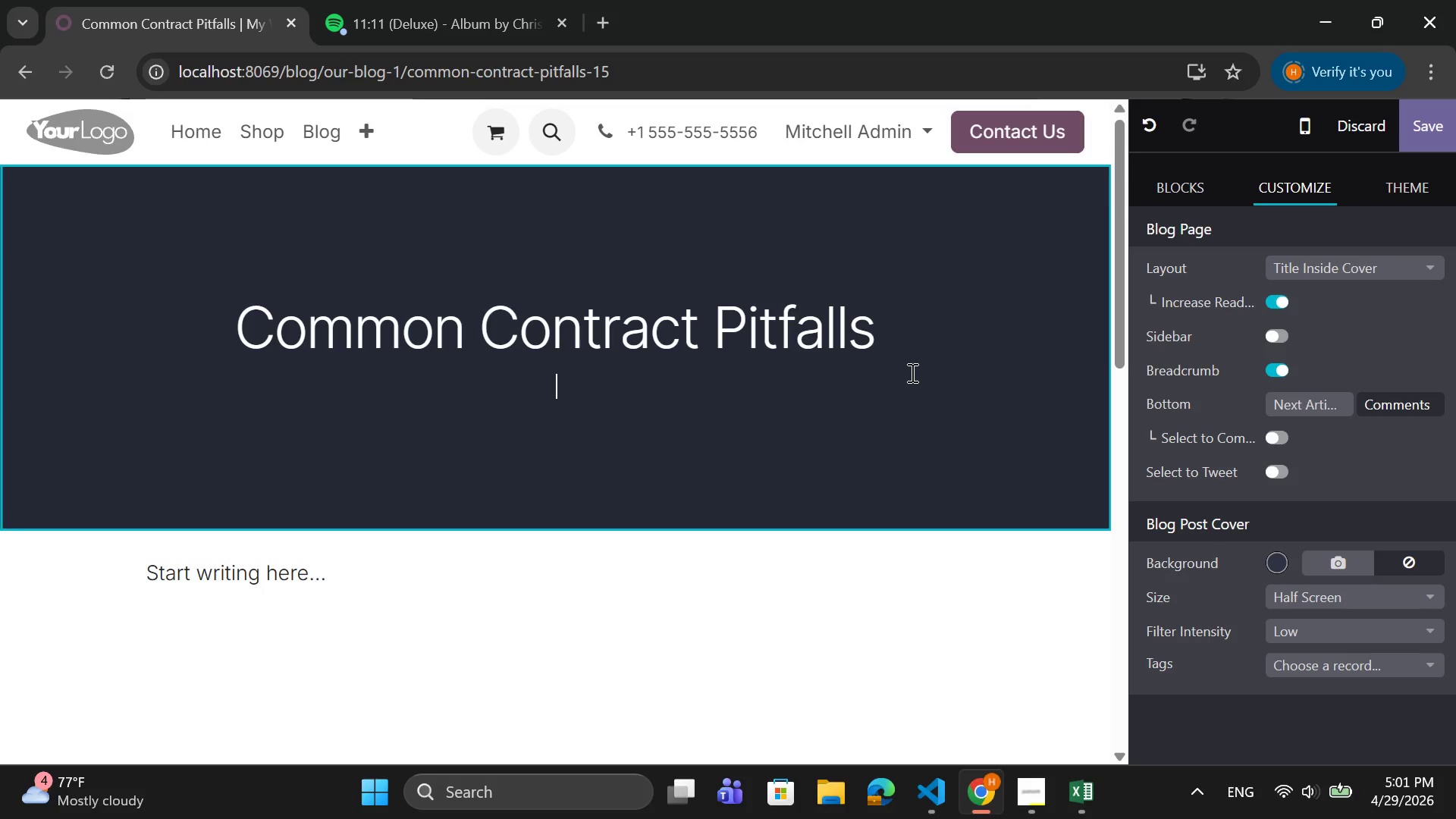 
left_click([1326, 554])
 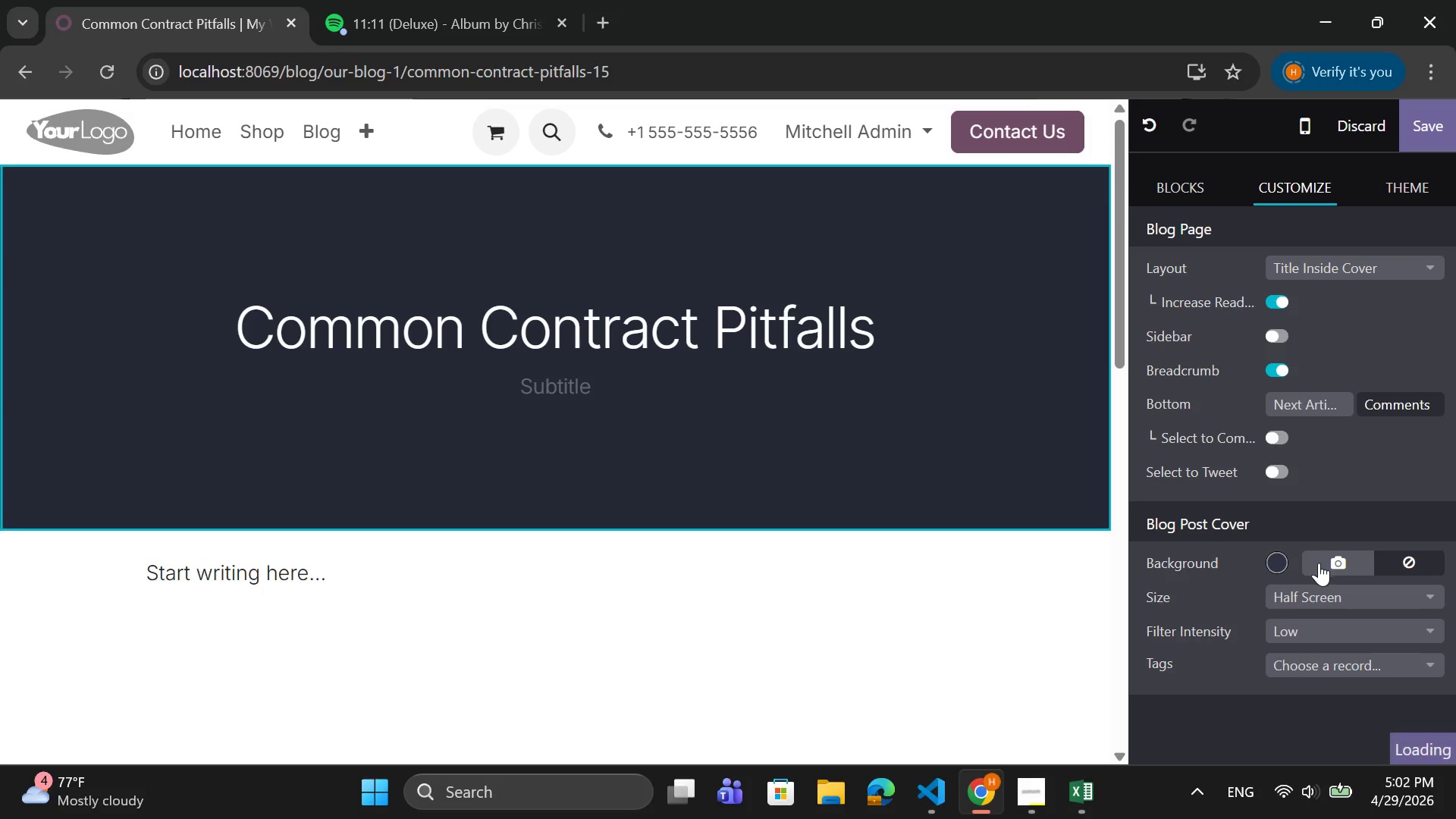 
mouse_move([1294, 590])
 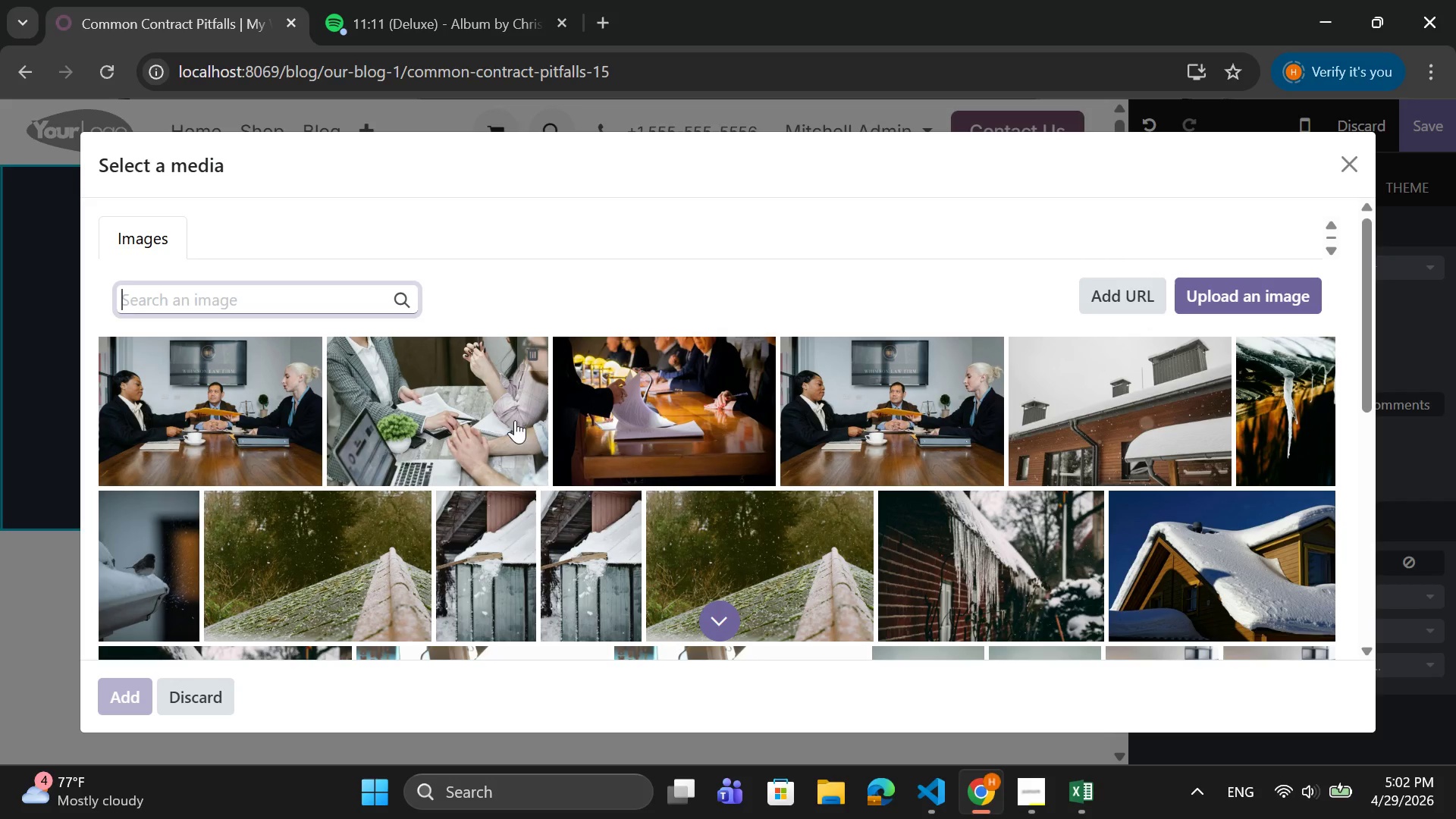 
wait(5.59)
 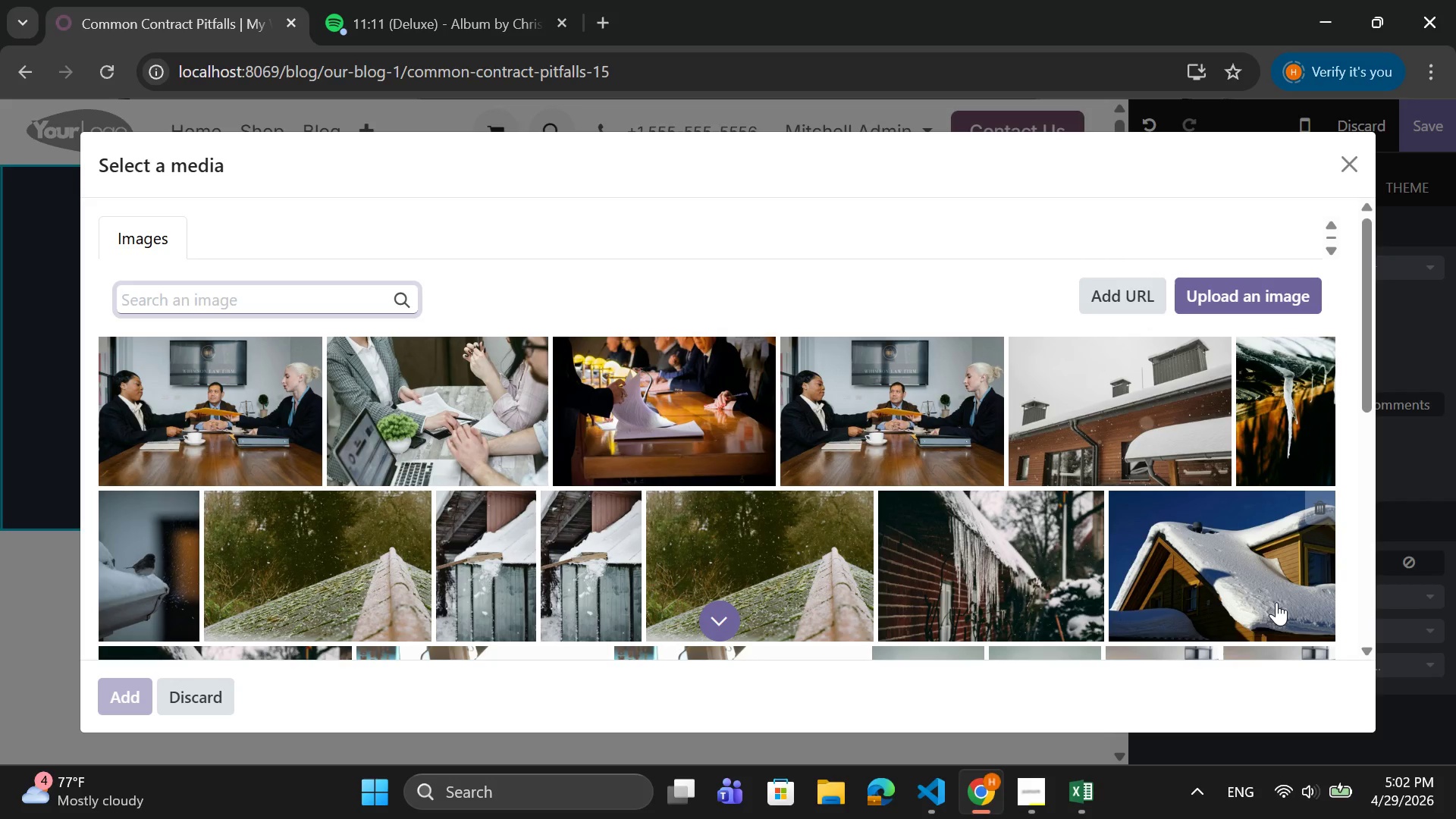 
left_click([1228, 301])
 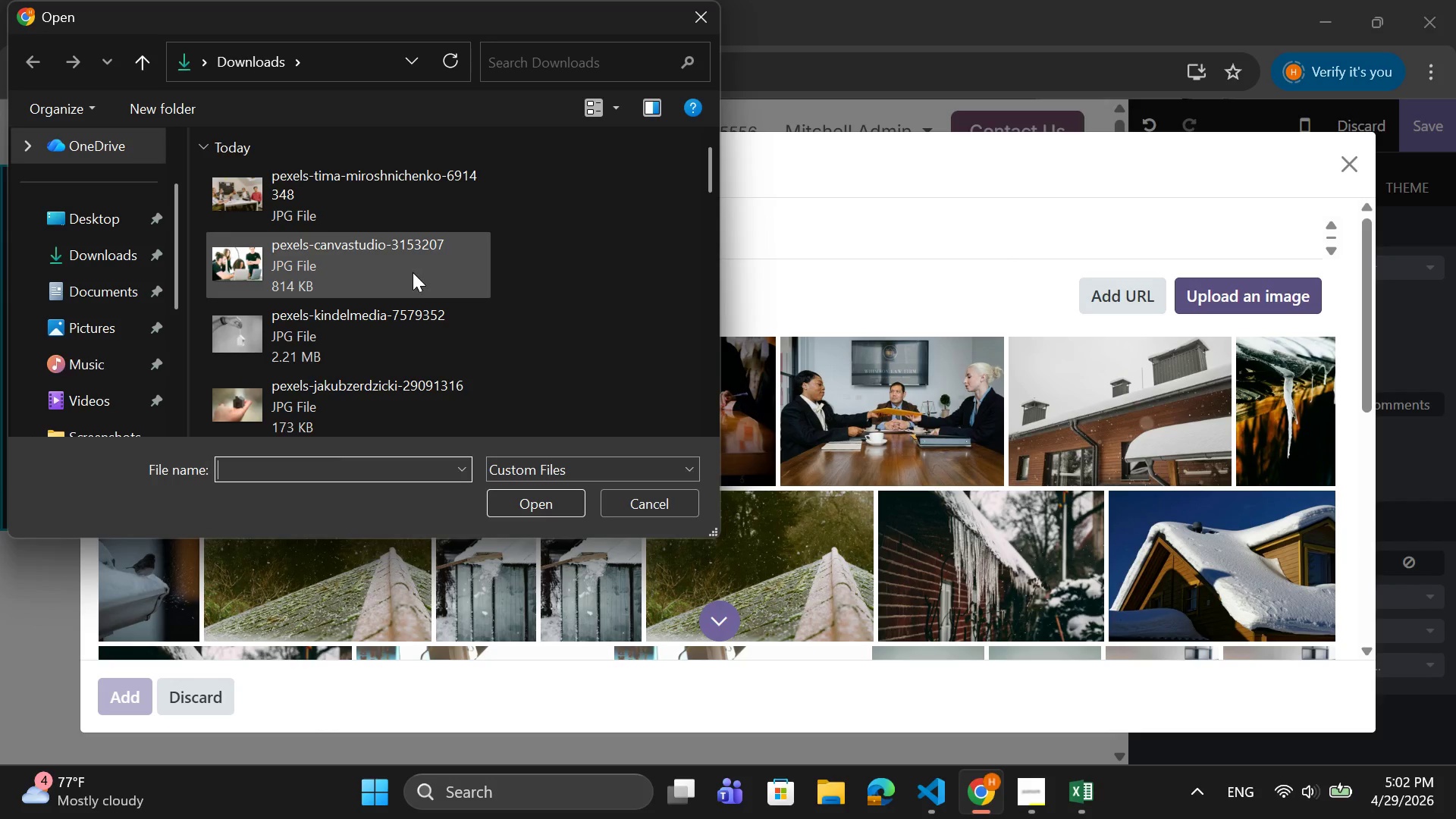 
wait(7.06)
 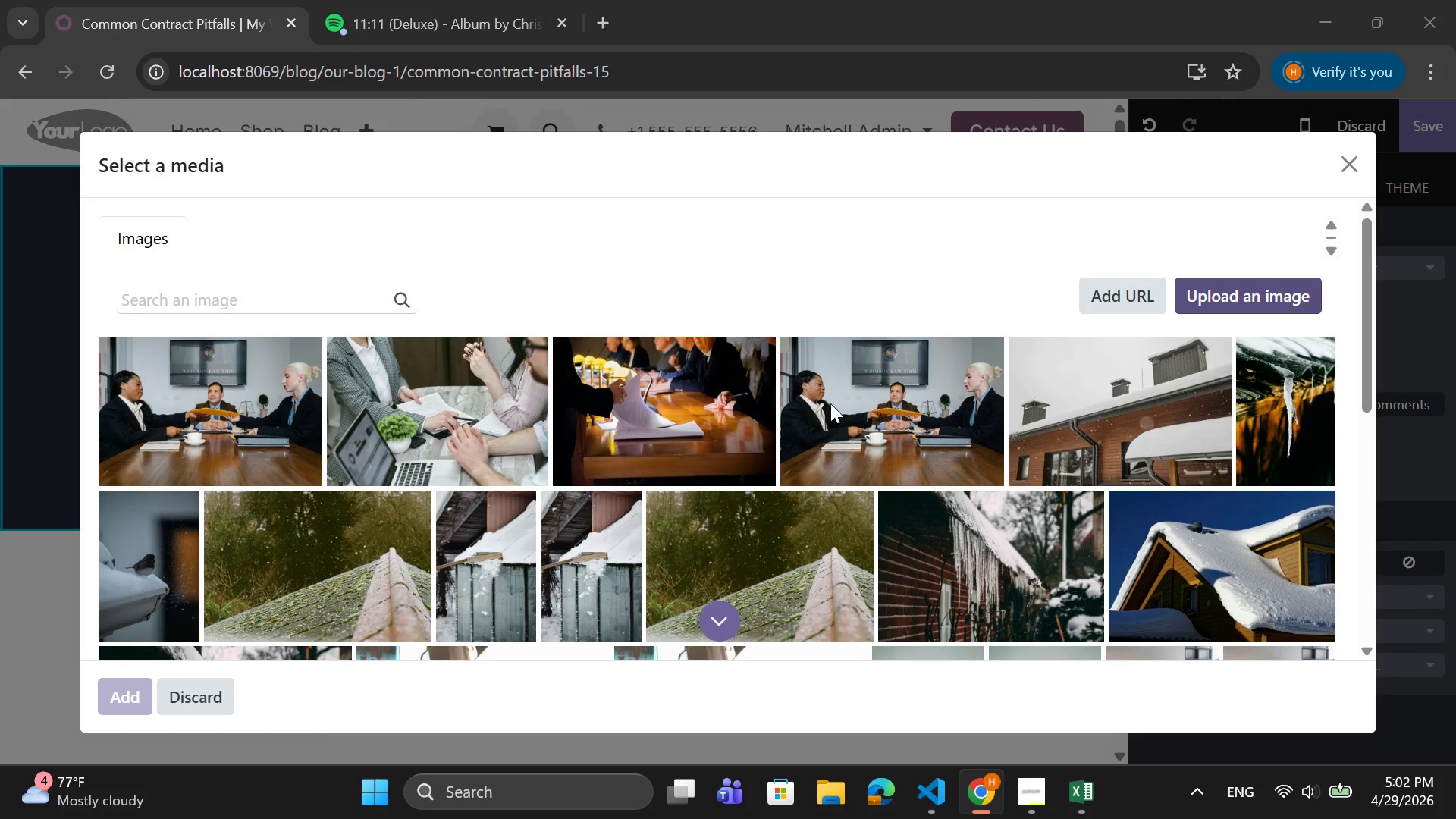 
scroll: coordinate [352, 335], scroll_direction: down, amount: 3.0
 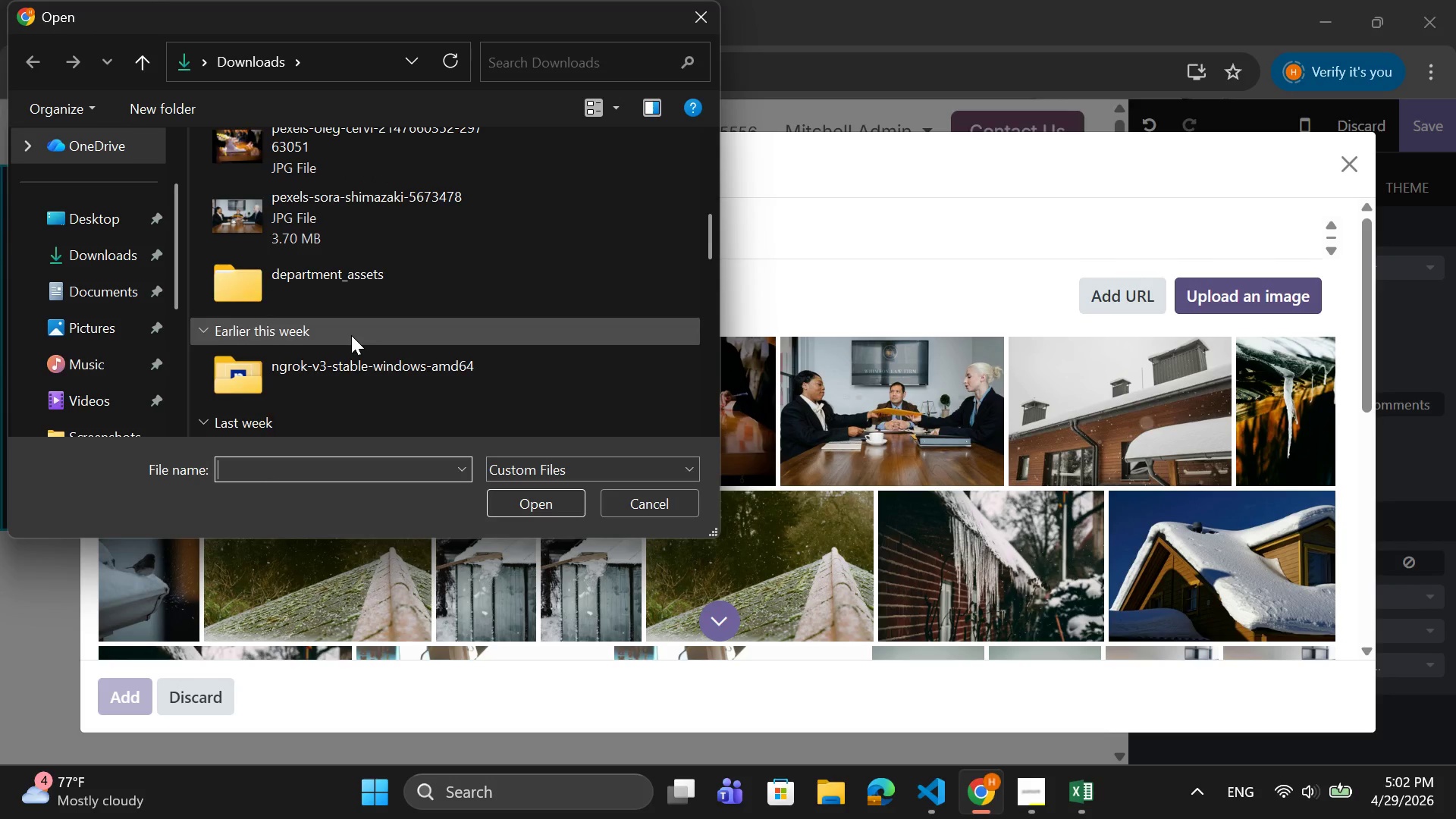 
scroll: coordinate [351, 335], scroll_direction: up, amount: 2.0
 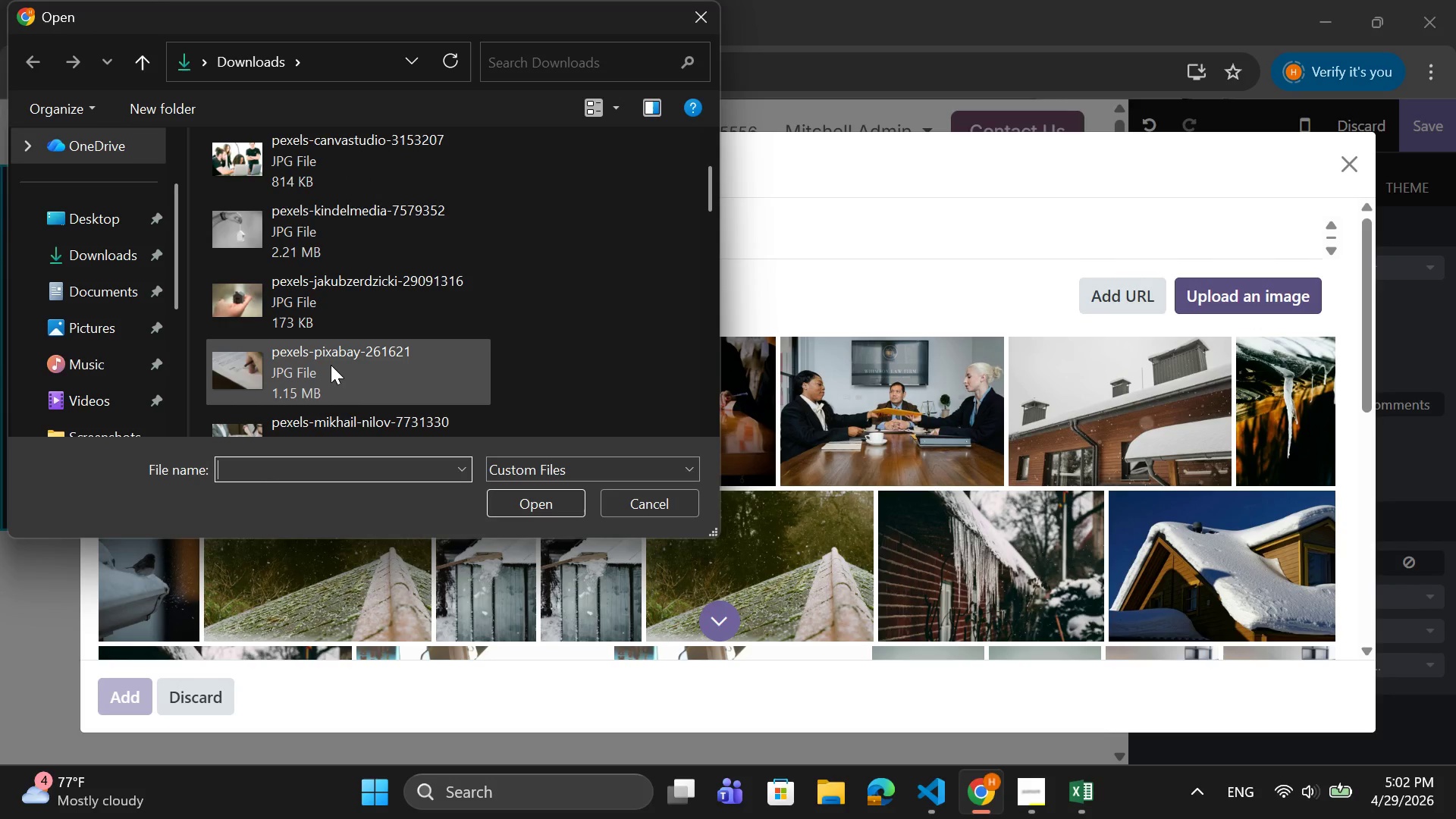 
scroll: coordinate [331, 365], scroll_direction: down, amount: 1.0
 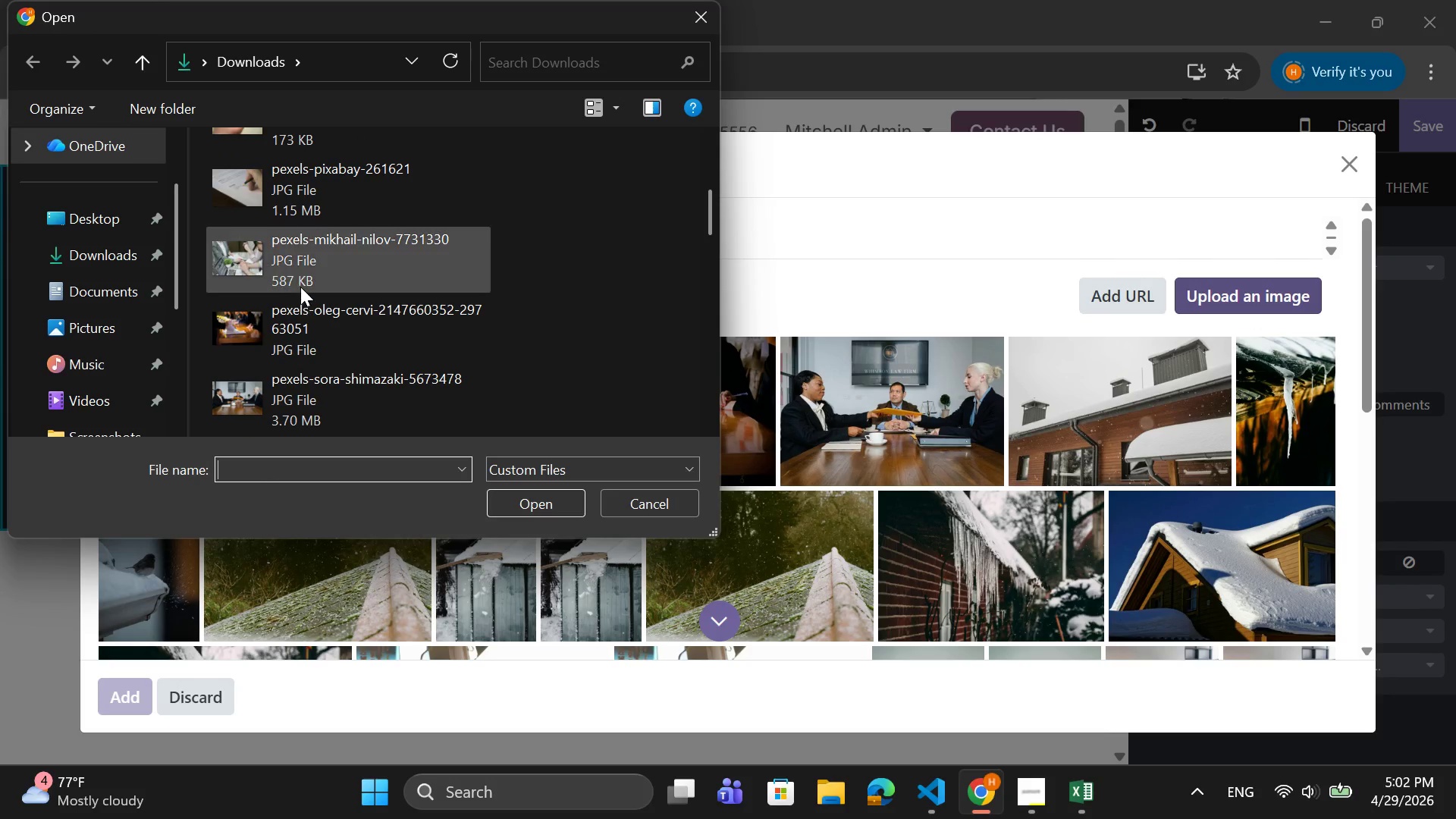 
scroll: coordinate [302, 274], scroll_direction: up, amount: 1.0
 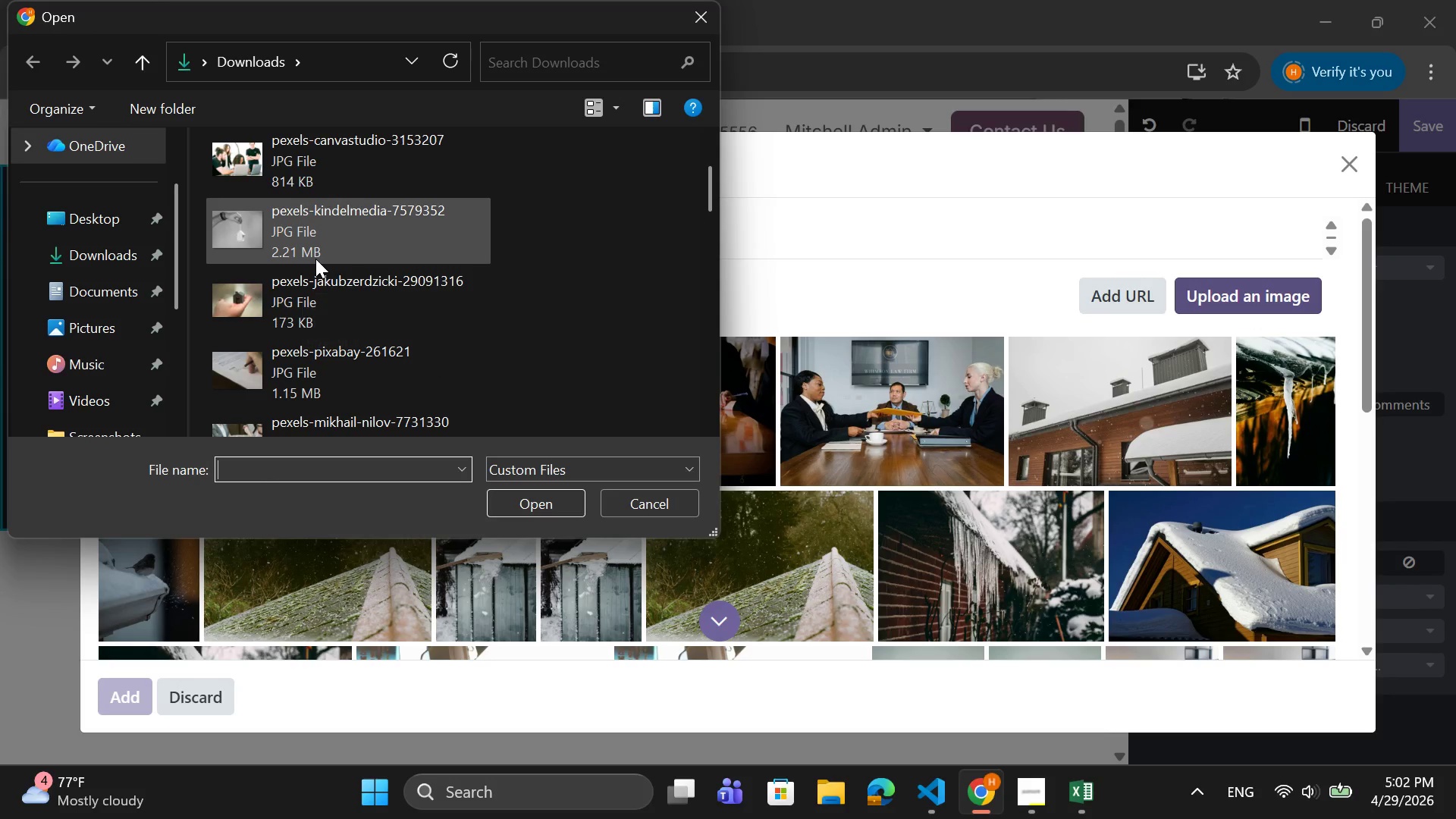 
mouse_move([333, 291])
 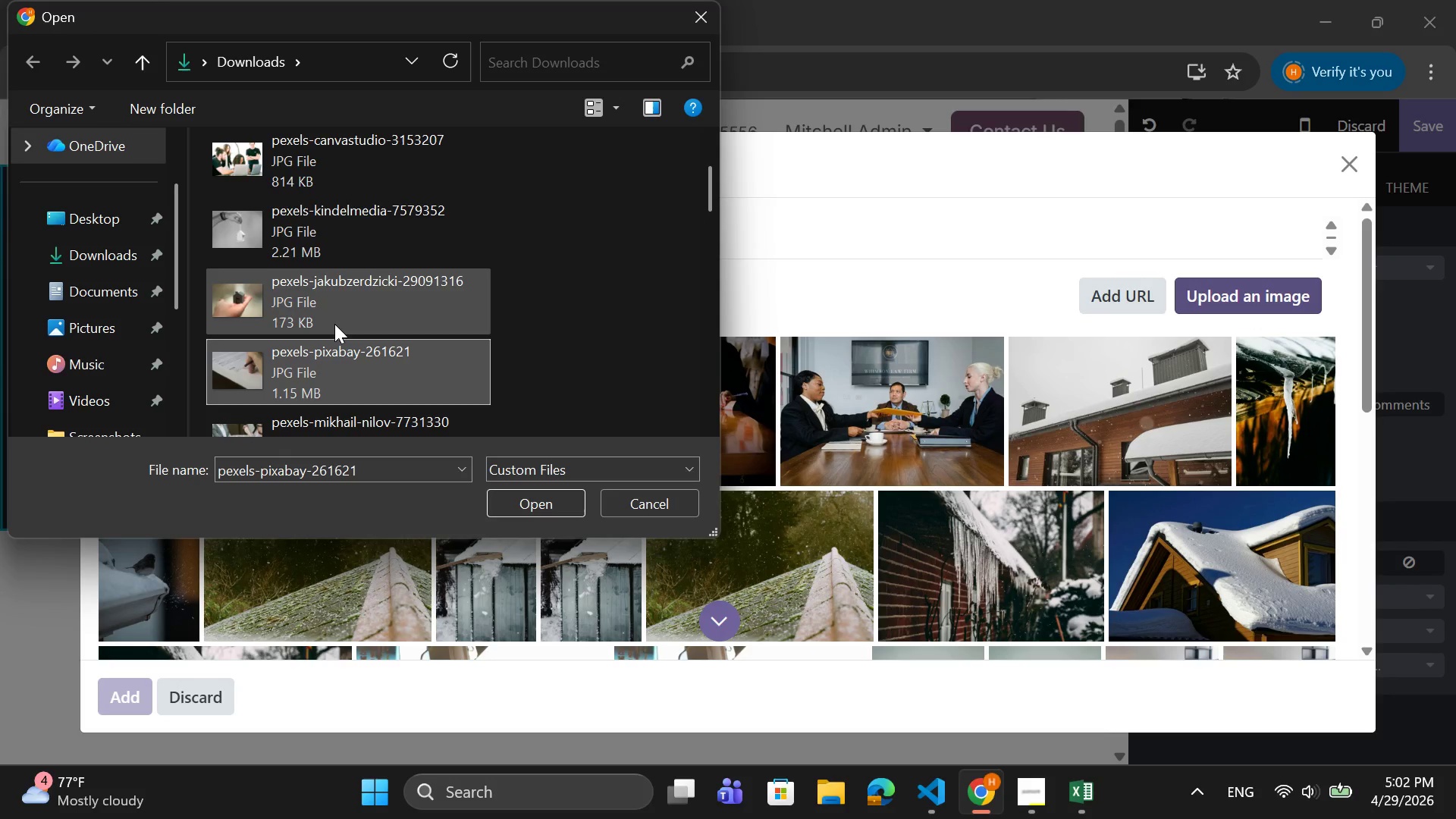 
scroll: coordinate [334, 324], scroll_direction: up, amount: 3.0
 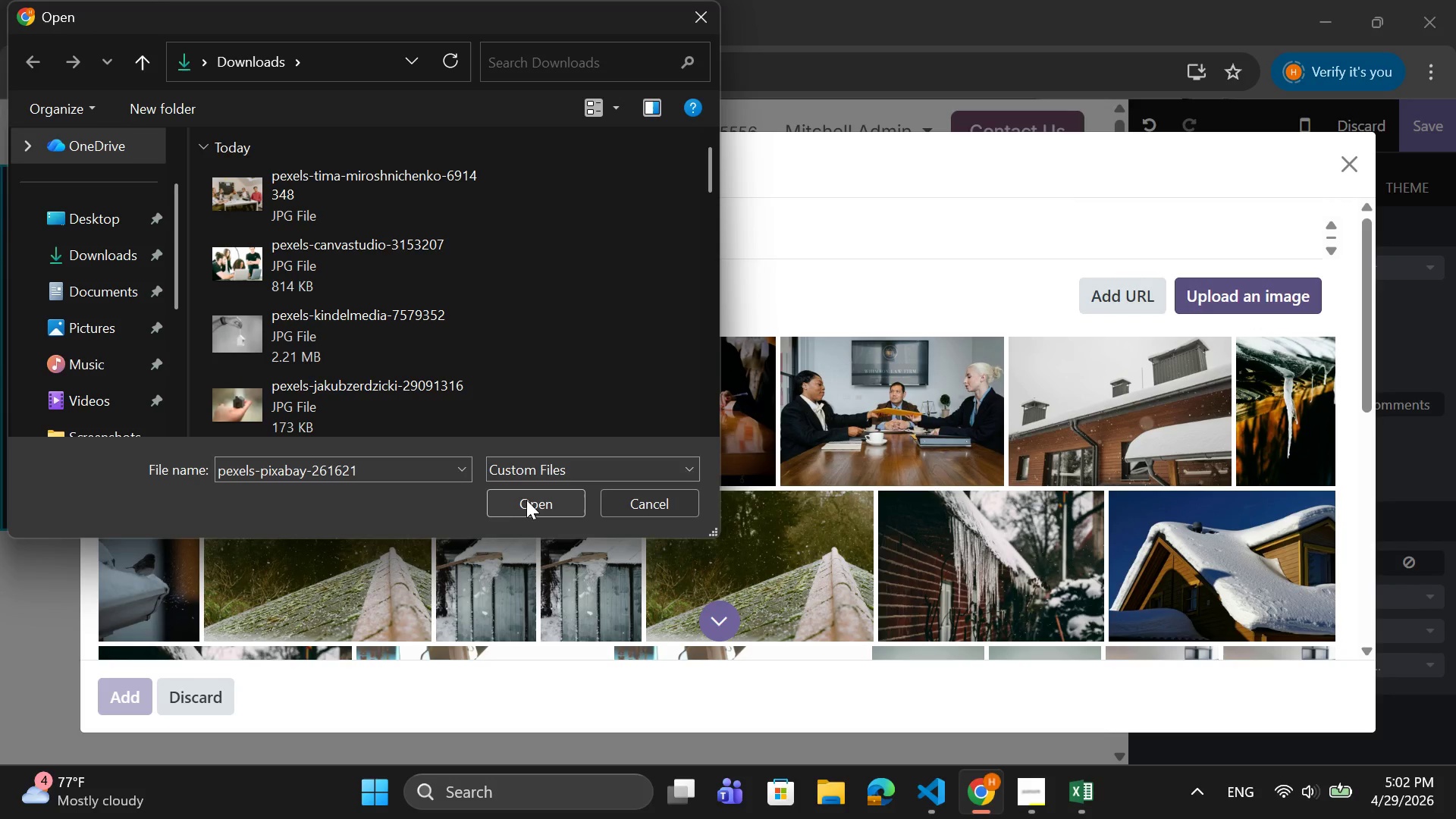 
left_click([527, 500])
 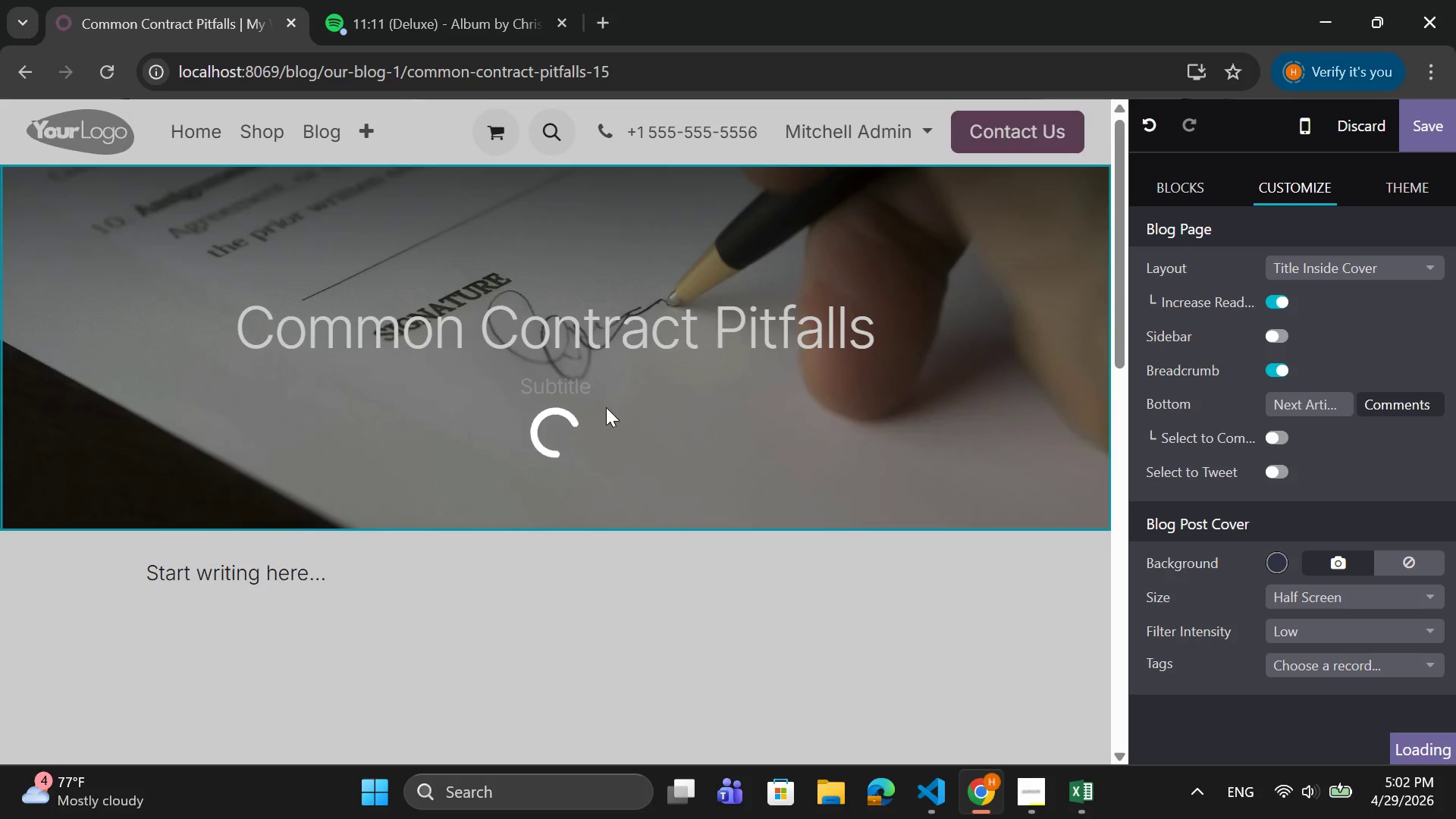 
wait(11.66)
 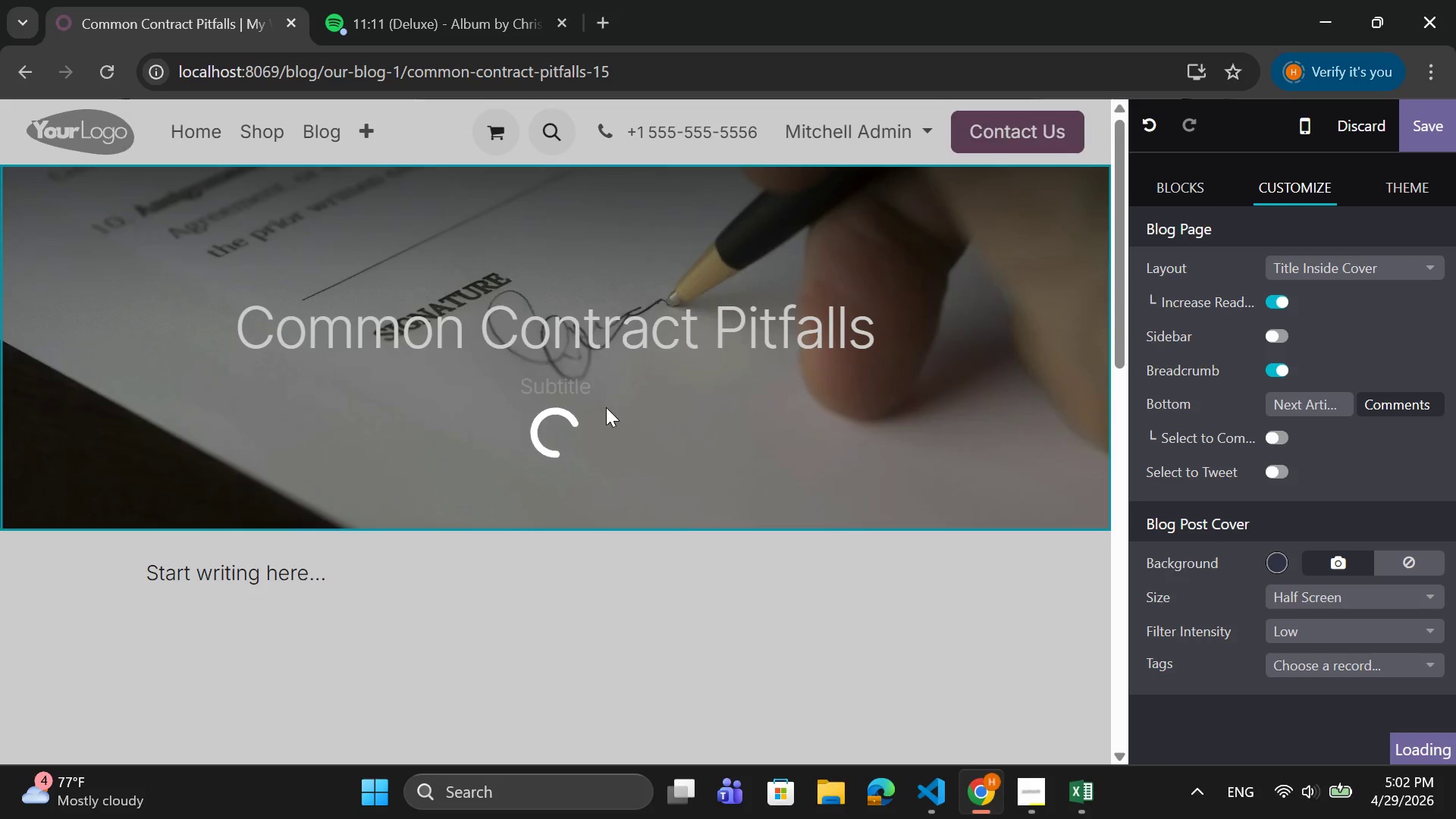 
left_click_drag(start_coordinate=[377, 598], to_coordinate=[371, 595])
 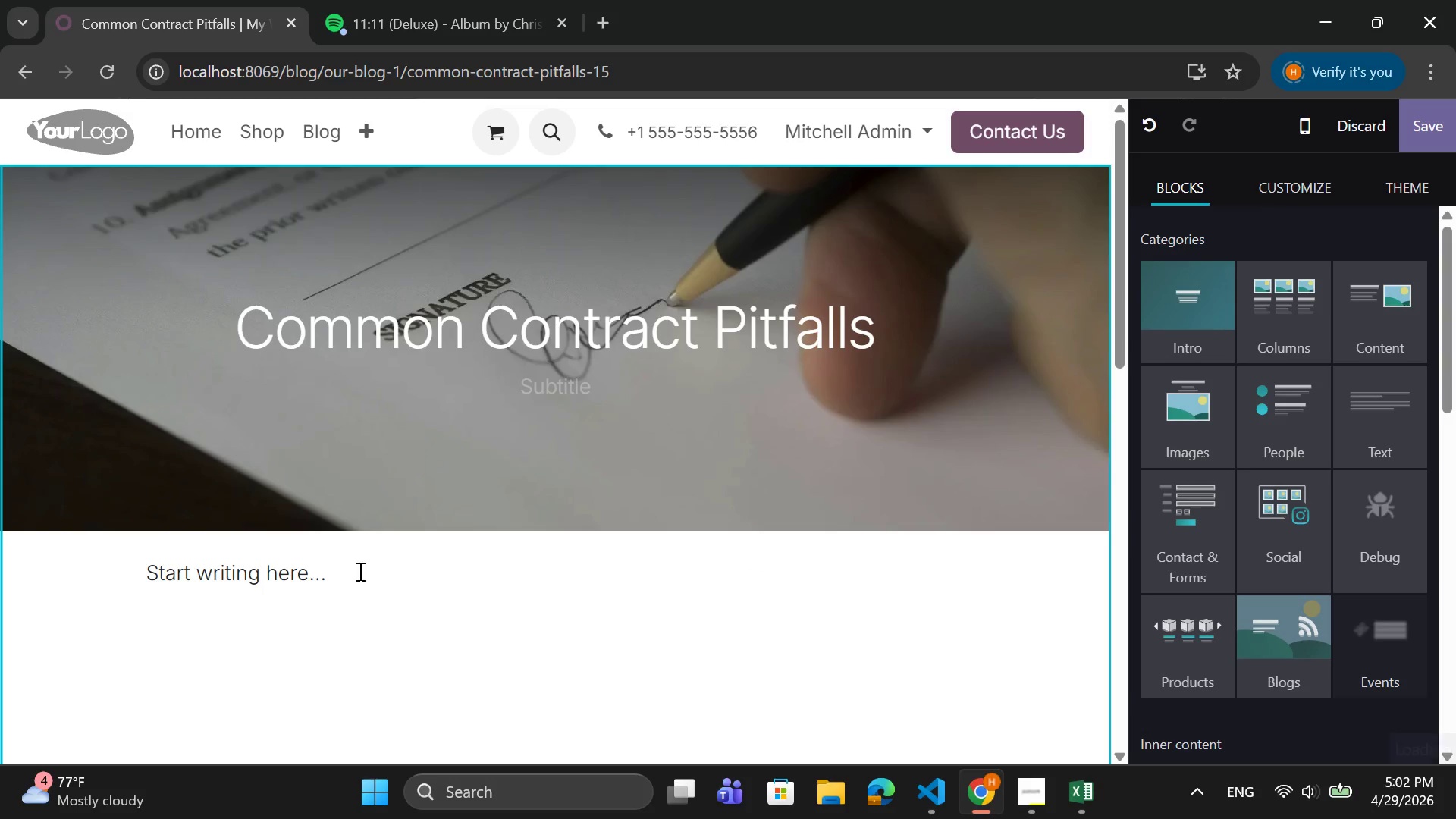 
left_click_drag(start_coordinate=[359, 571], to_coordinate=[130, 573])
 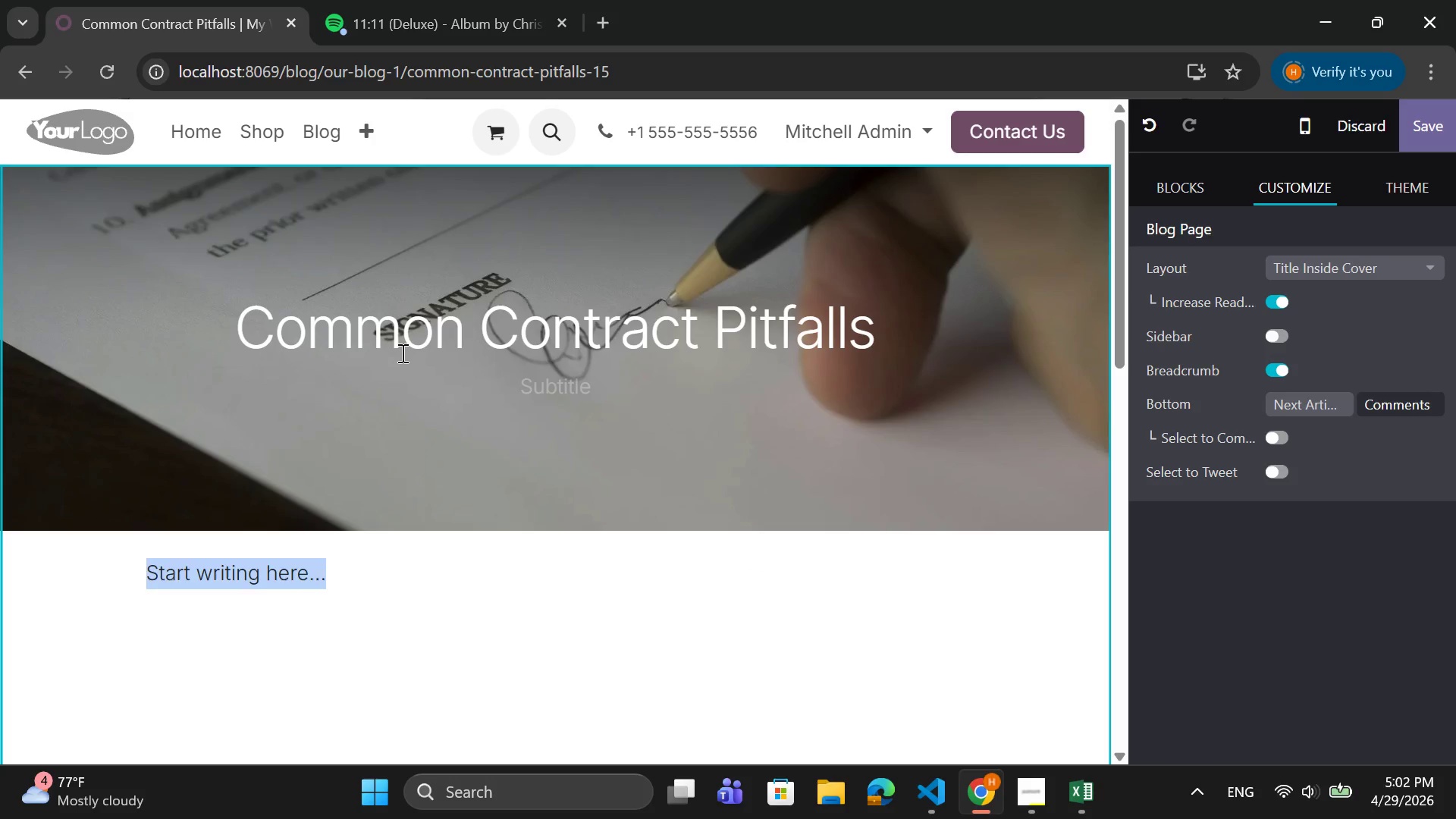 
key(Backspace)
 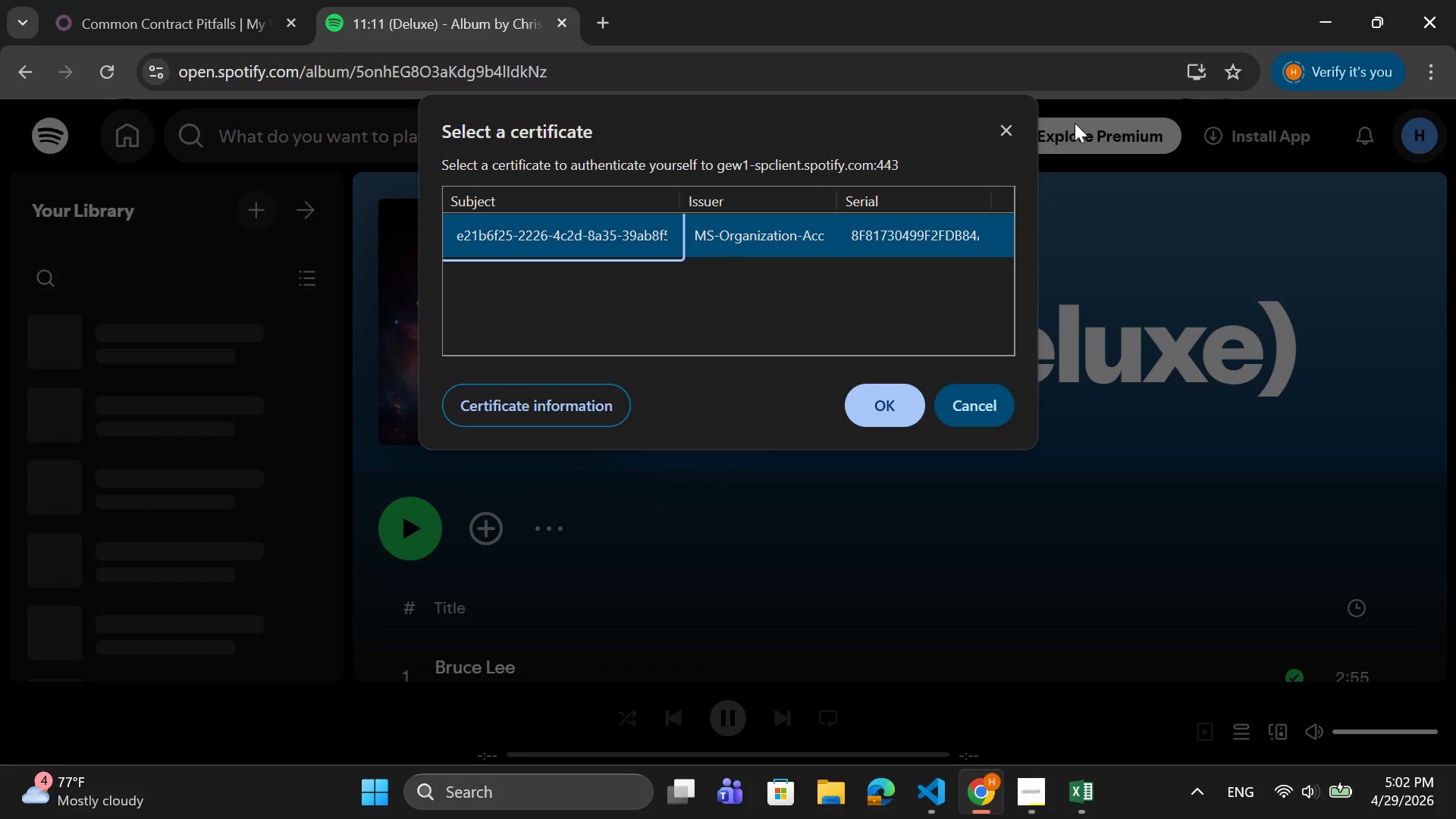 
wait(9.45)
 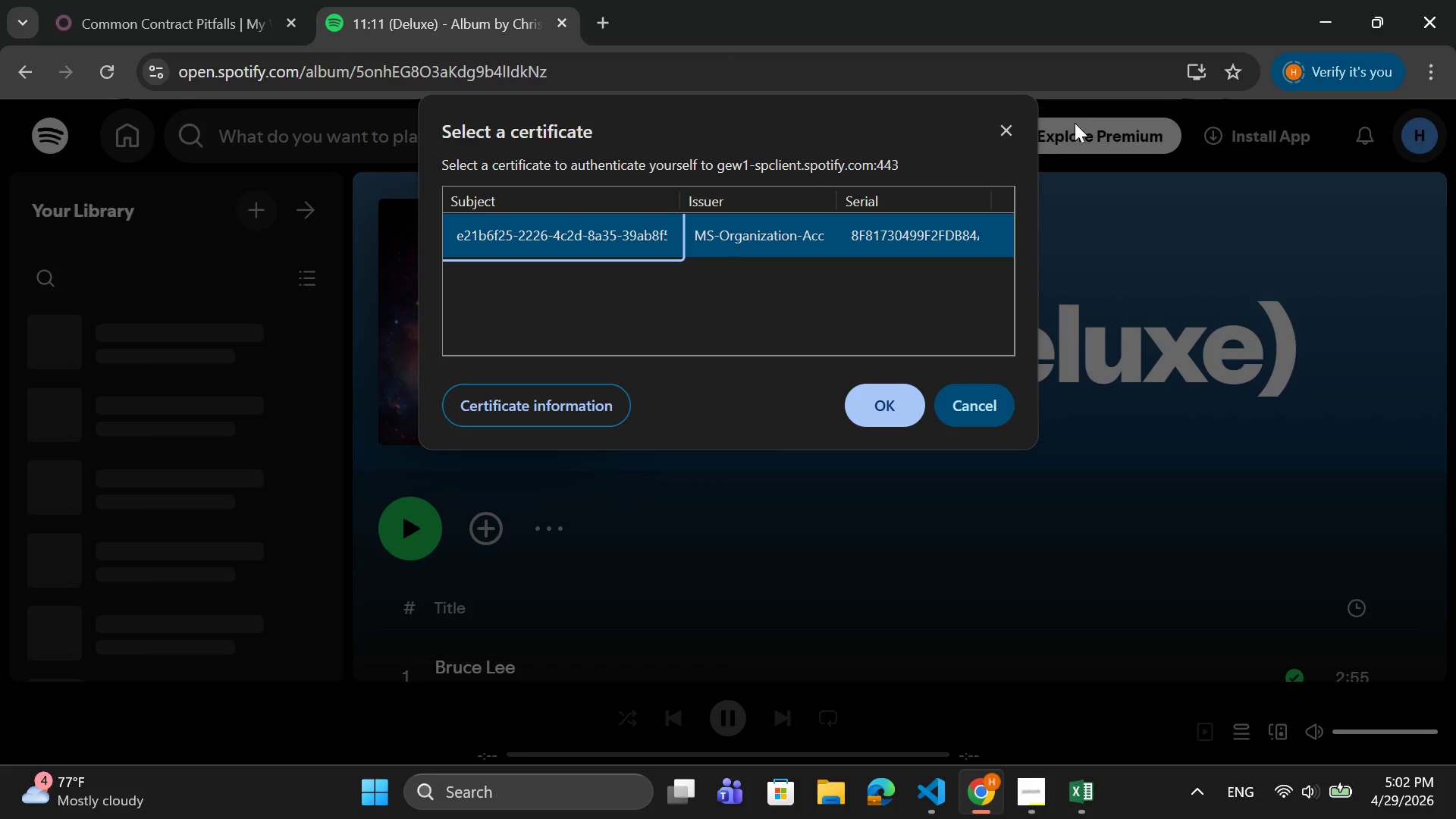 
left_click([1004, 128])
 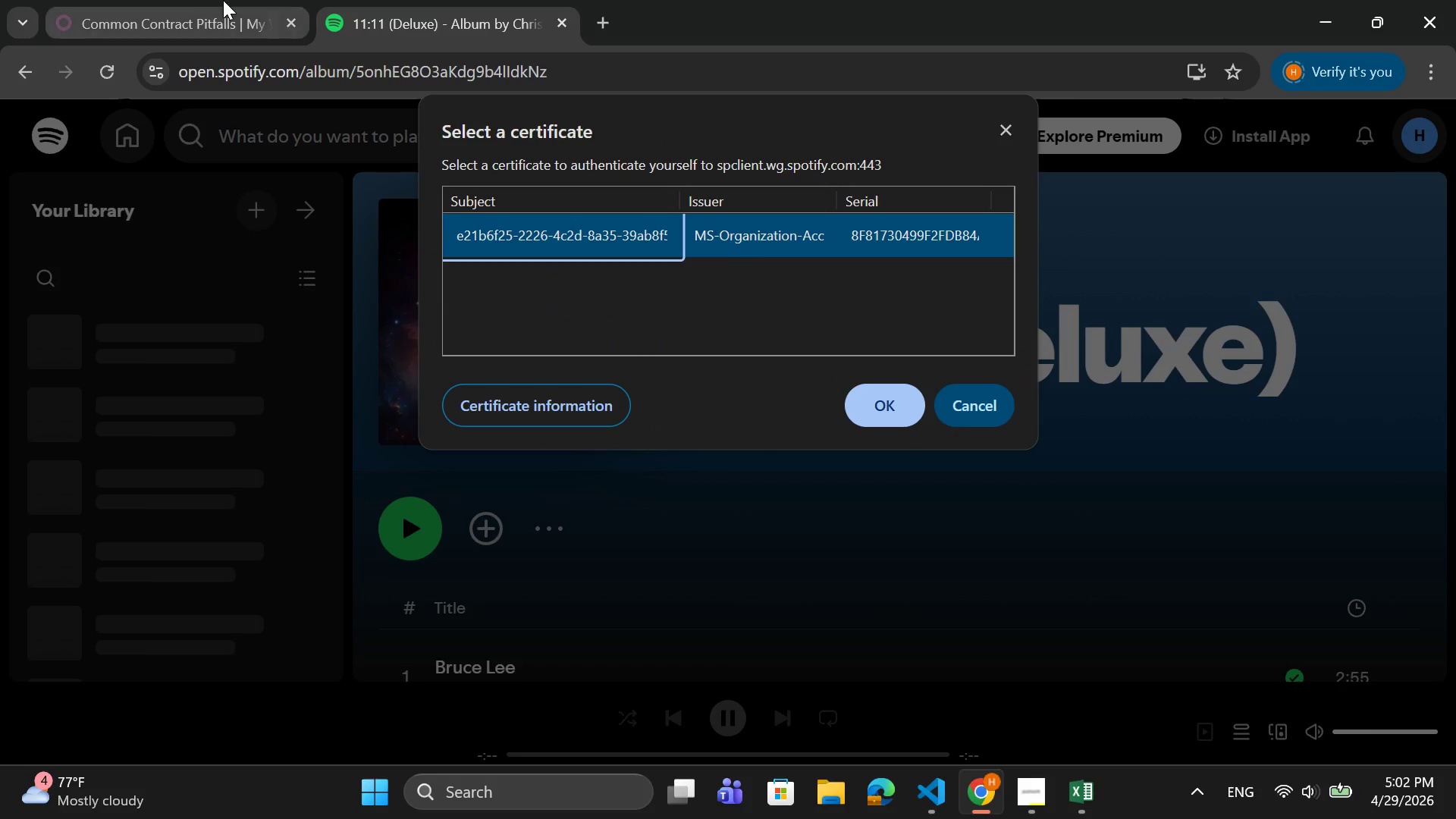 
left_click([223, 0])
 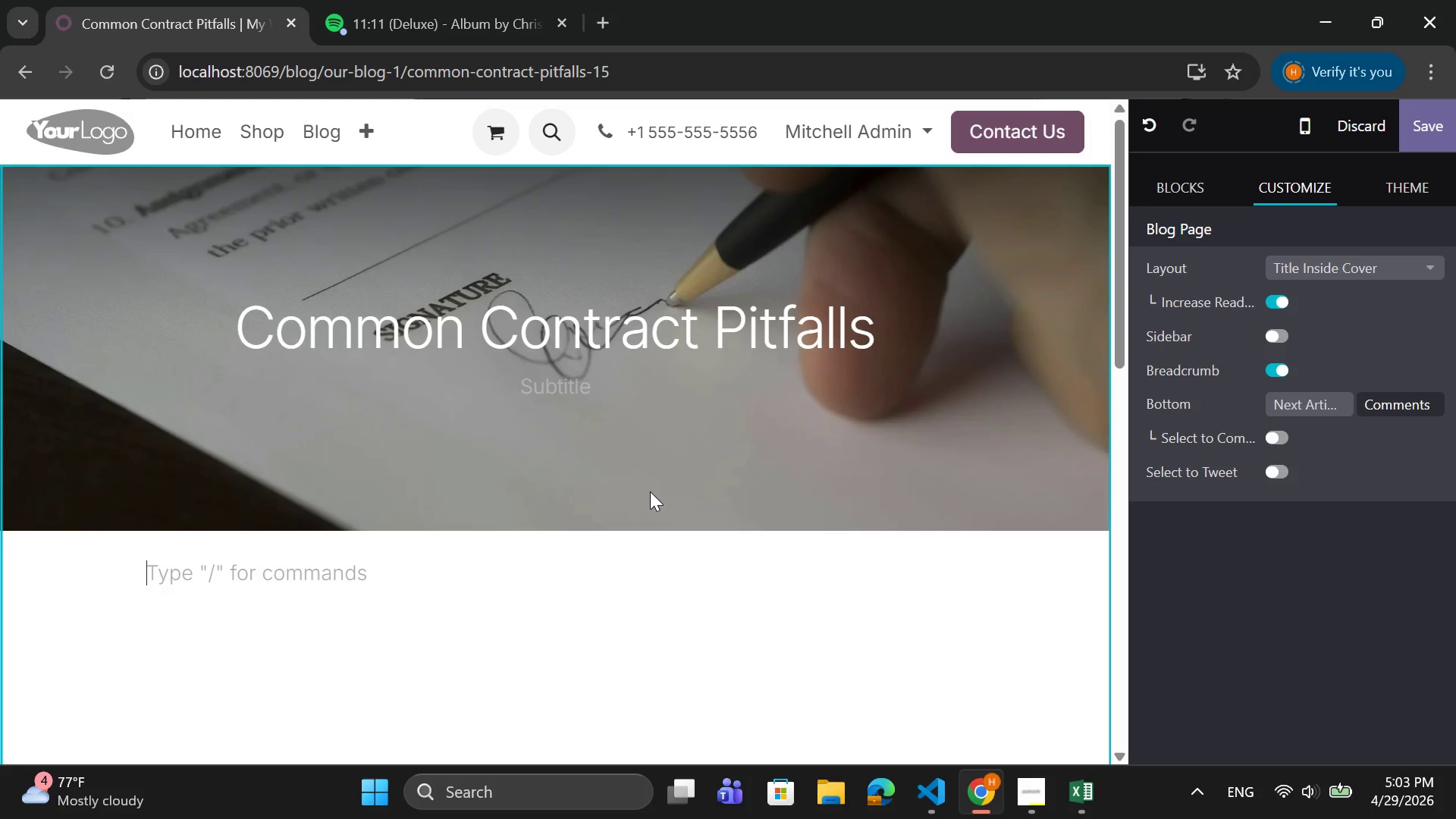 
wait(12.67)
 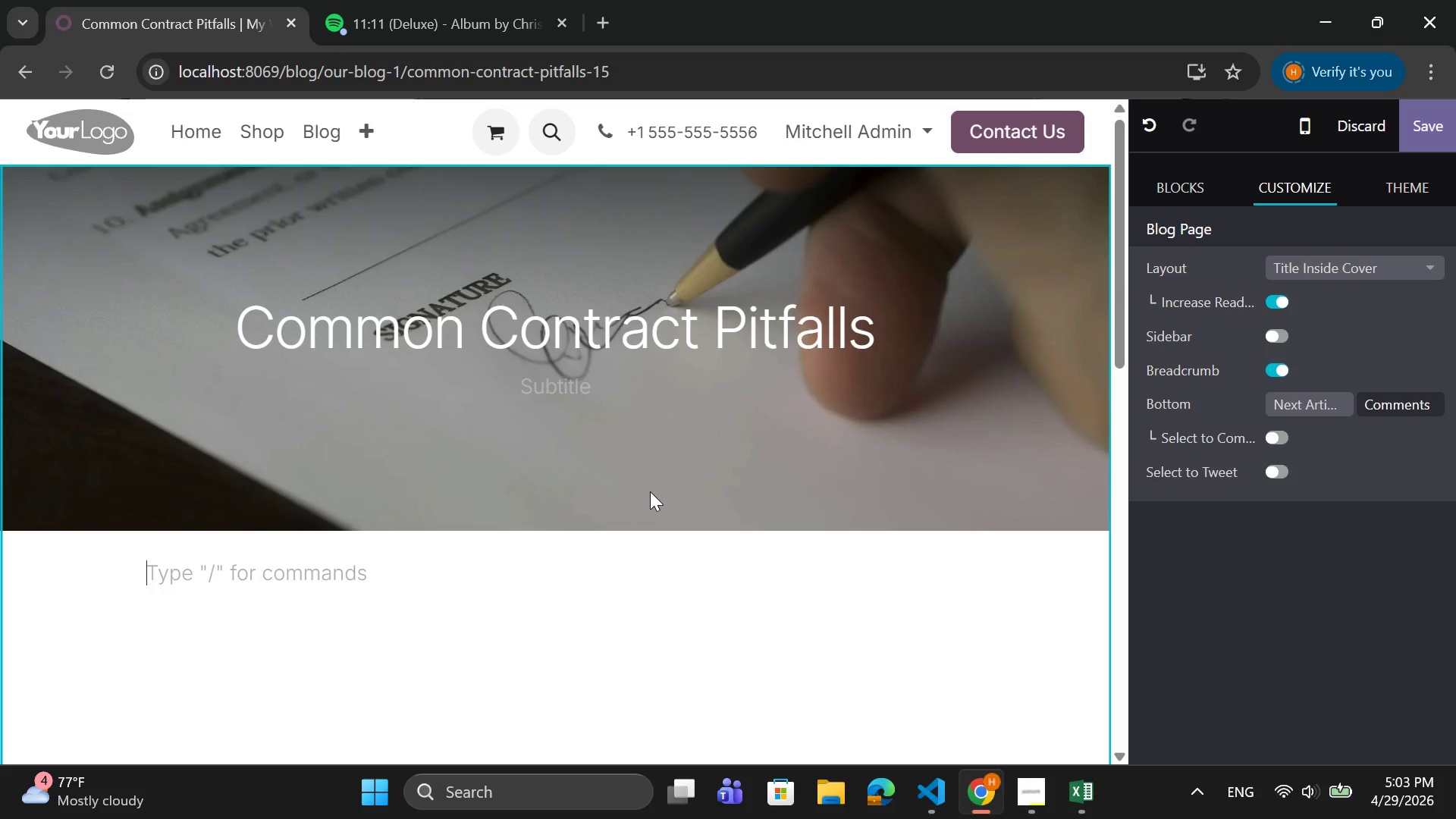 
type(Common c)
key(Backspace)
key(Backspace)
key(Backspace)
key(Backspace)
key(Backspace)
key(Backspace)
key(Backspace)
type(ontratcs)
key(Backspace)
key(Backspace)
key(Backspace)
type(cts are at the heart of every buisness relaytion )
key(Backspace)
key(Backspace)
key(Backspace)
key(Backspace)
key(Backspace)
key(Backspace)
type(tionship.)
 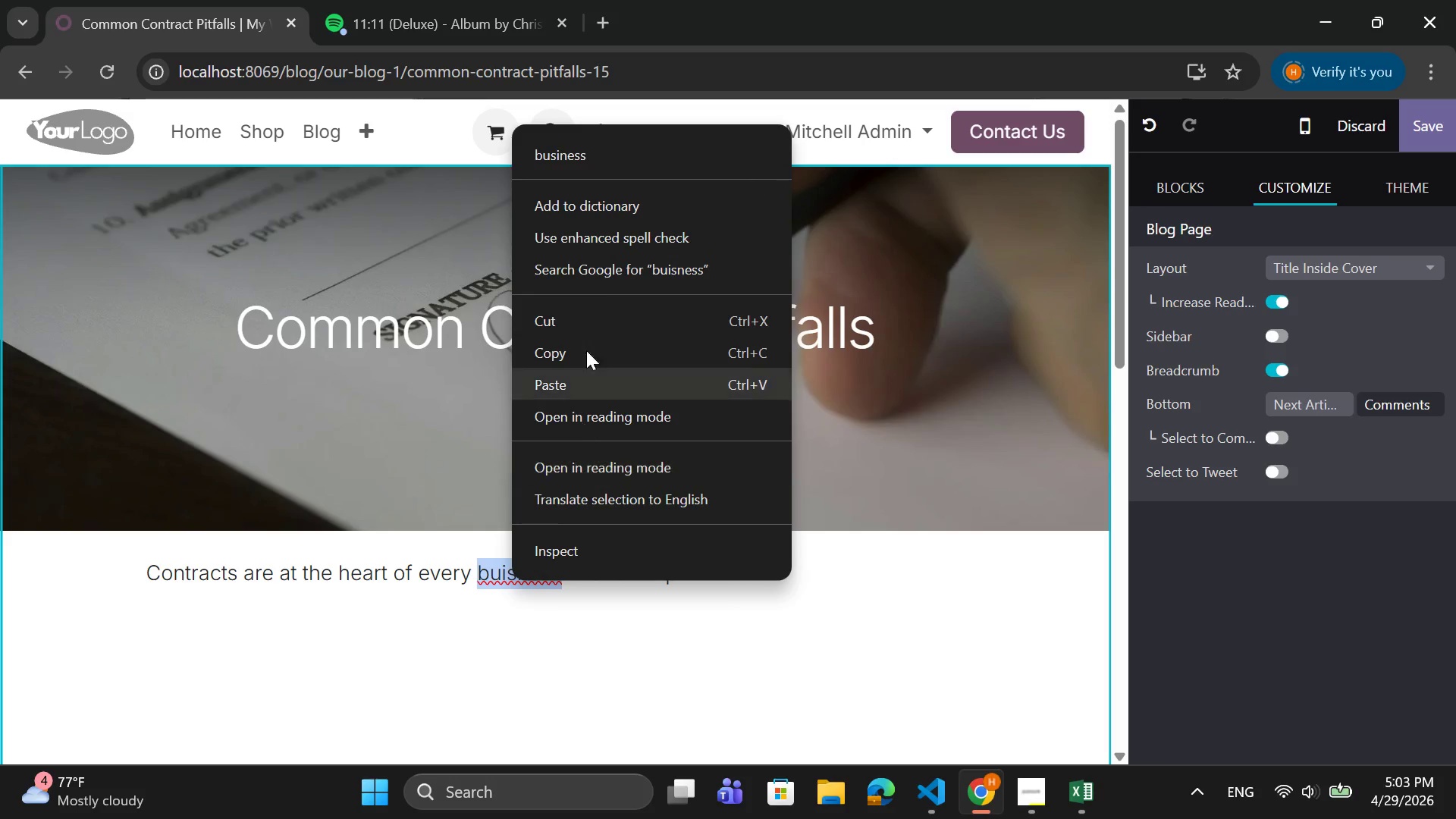 
left_click([618, 153])
 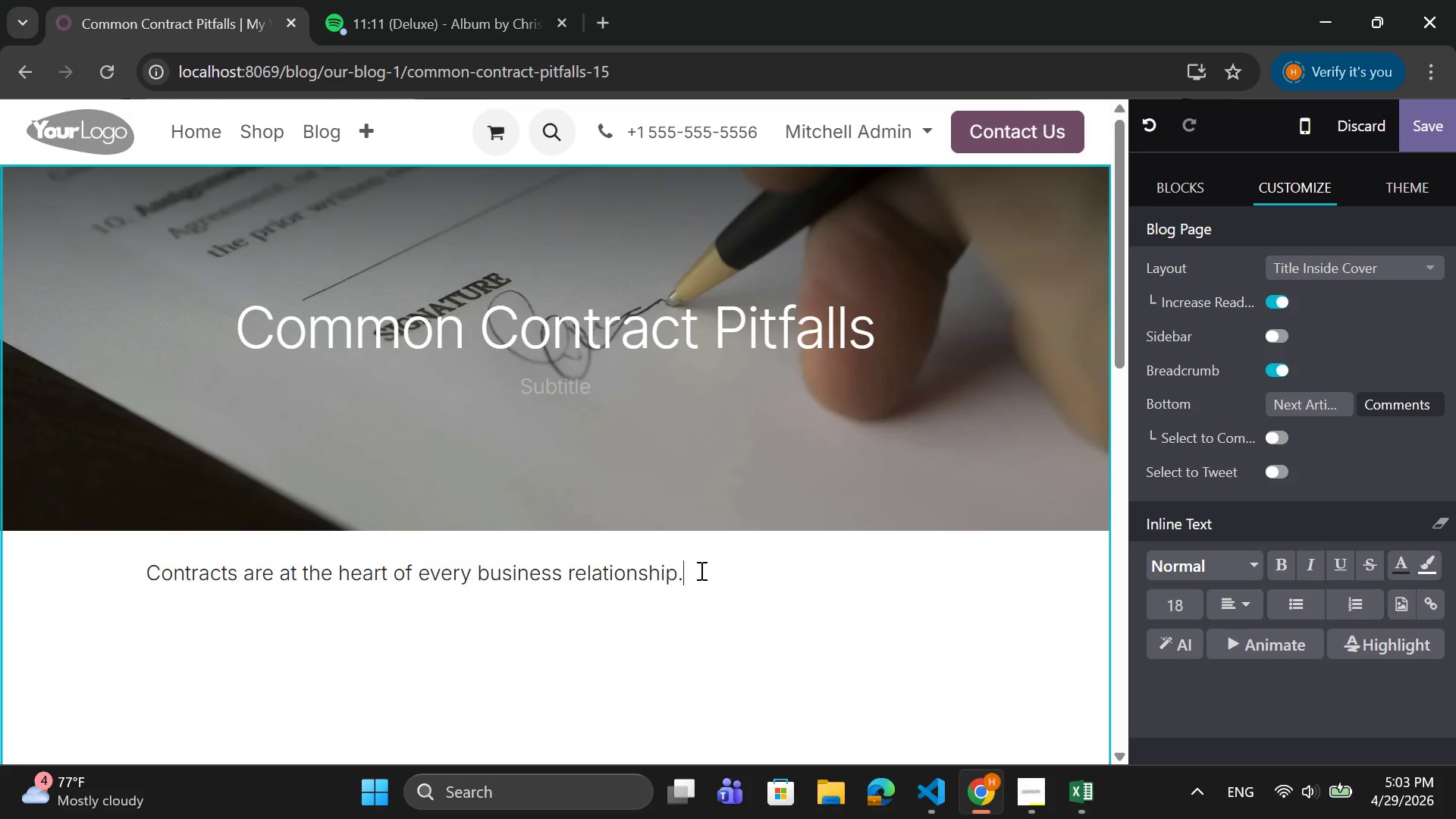 
type( Whether)
 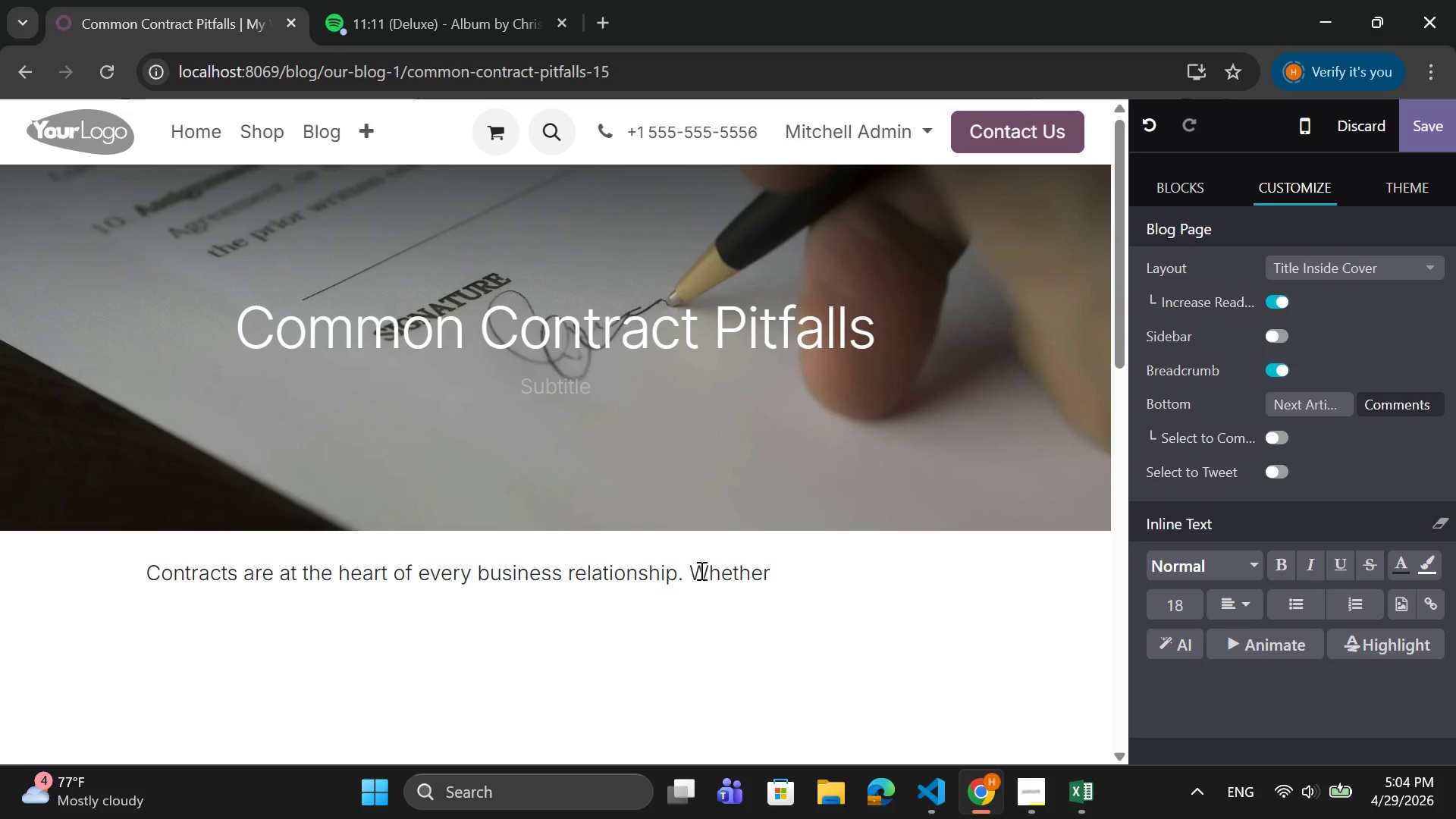 
wait(6.2)
 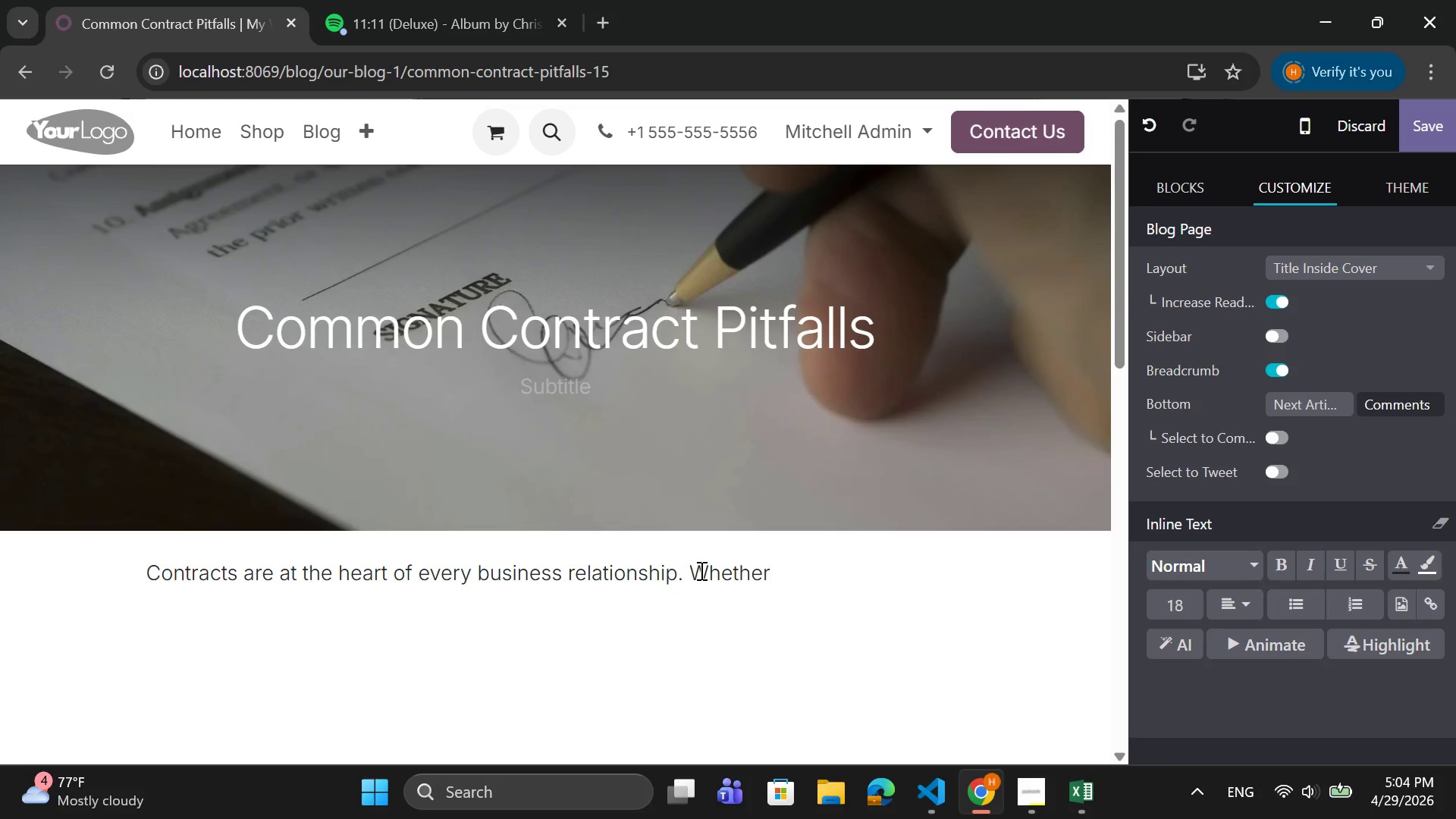 
type( you ae)
key(Backspace)
type(e)
key(Backspace)
type(re working with clientsw=)
key(Backspace)
key(Backspace)
type(,suppliers)
 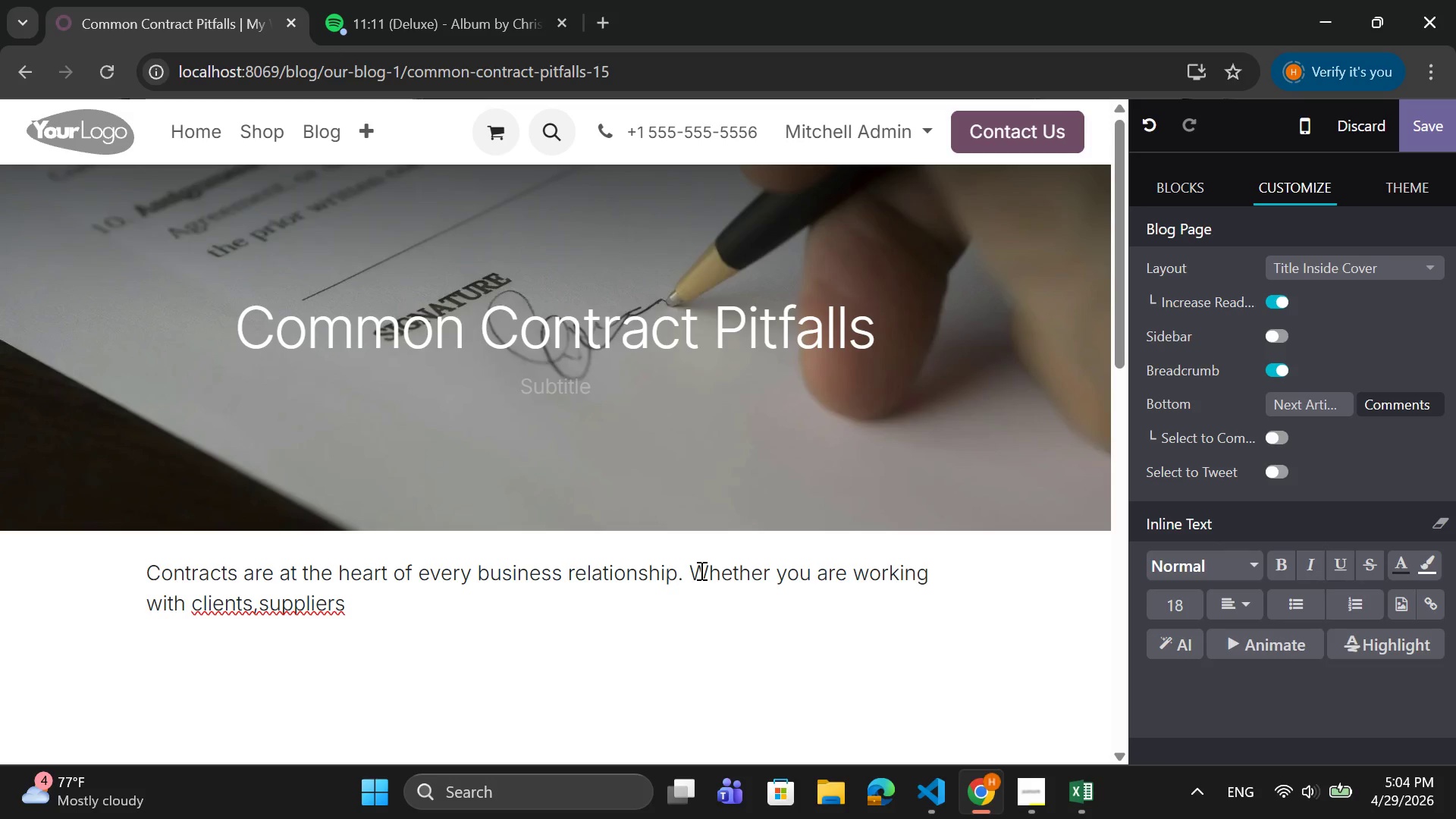 
key(ArrowLeft)